 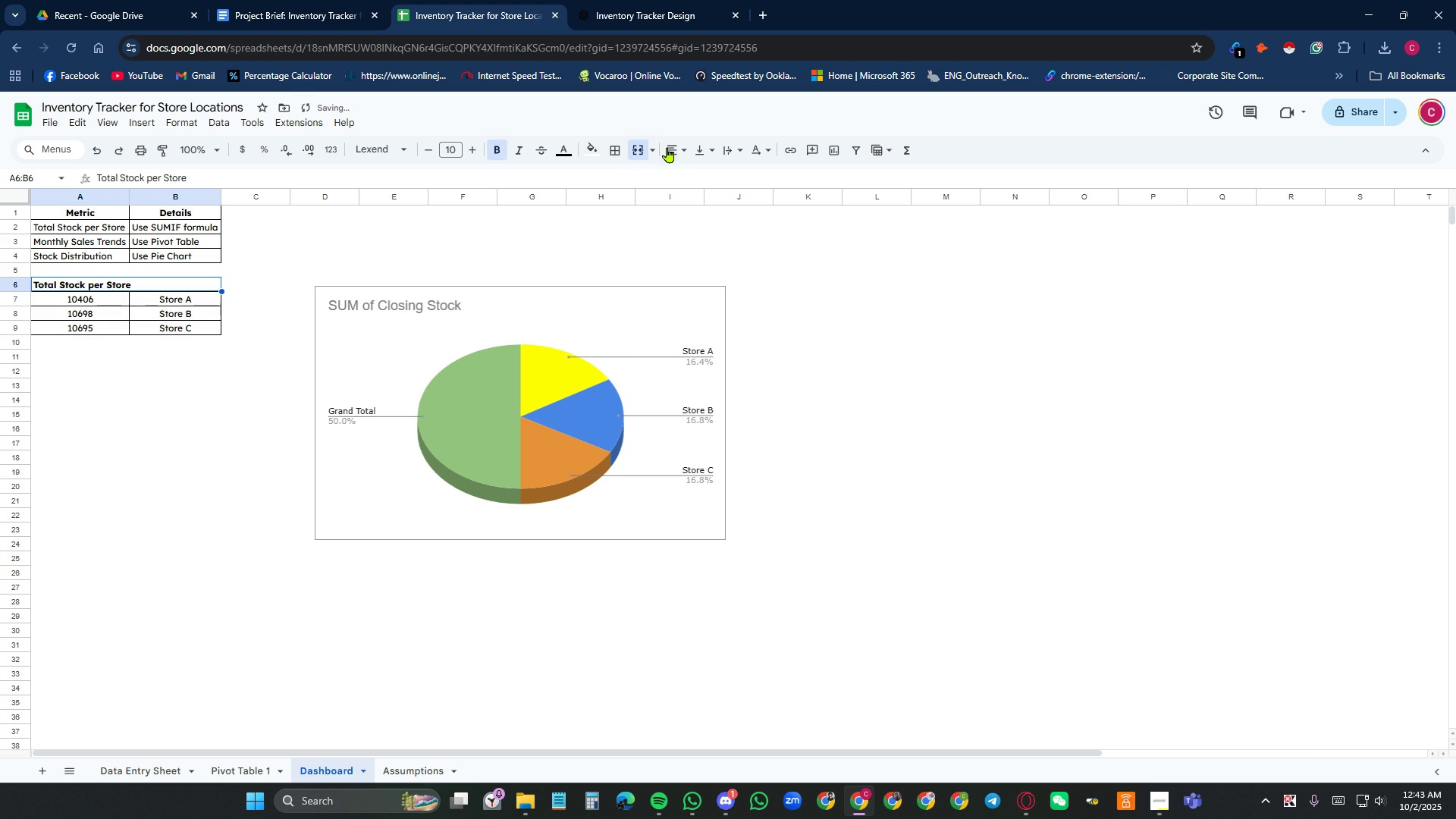 
left_click([671, 146])
 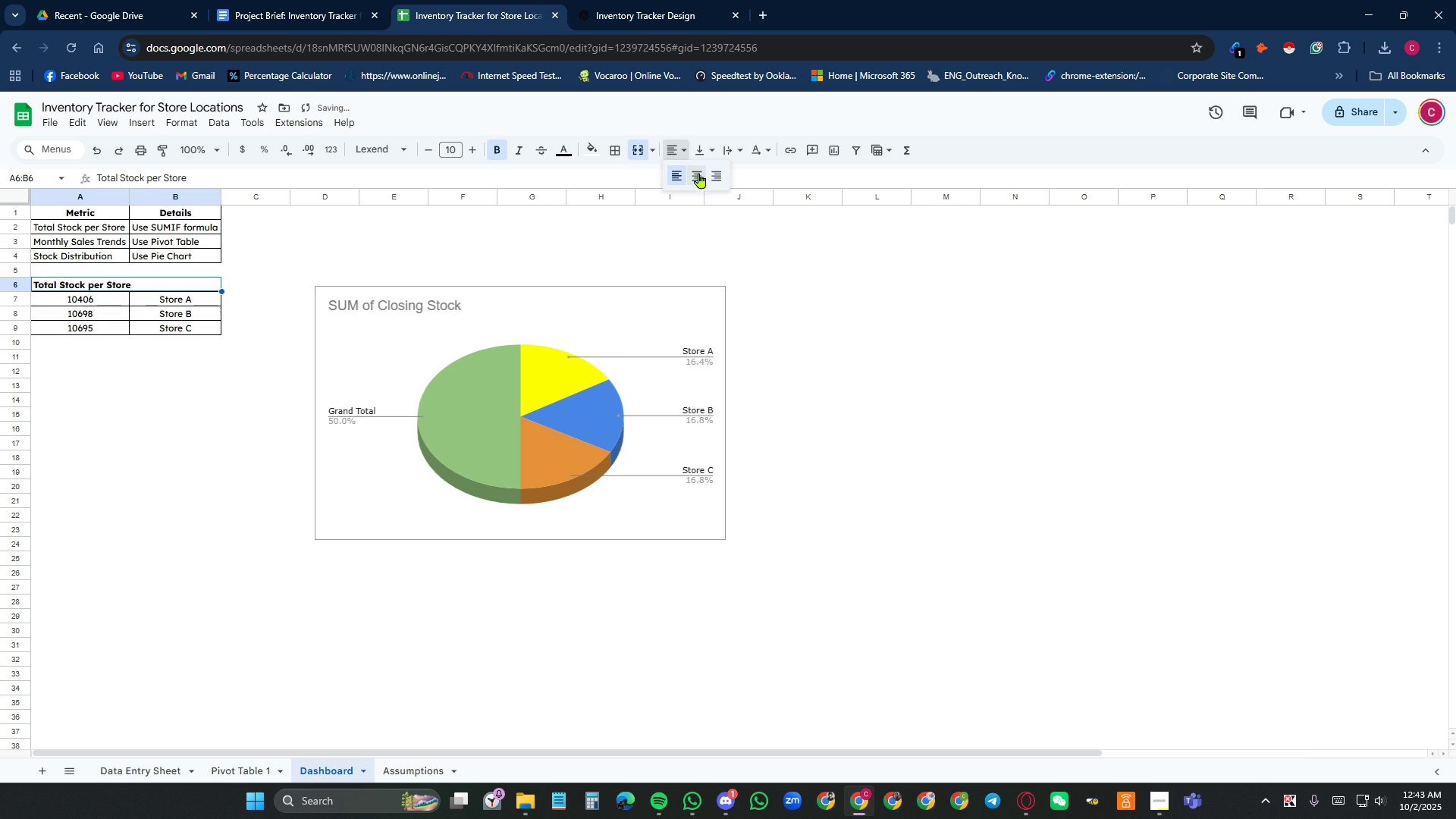 
left_click([700, 172])
 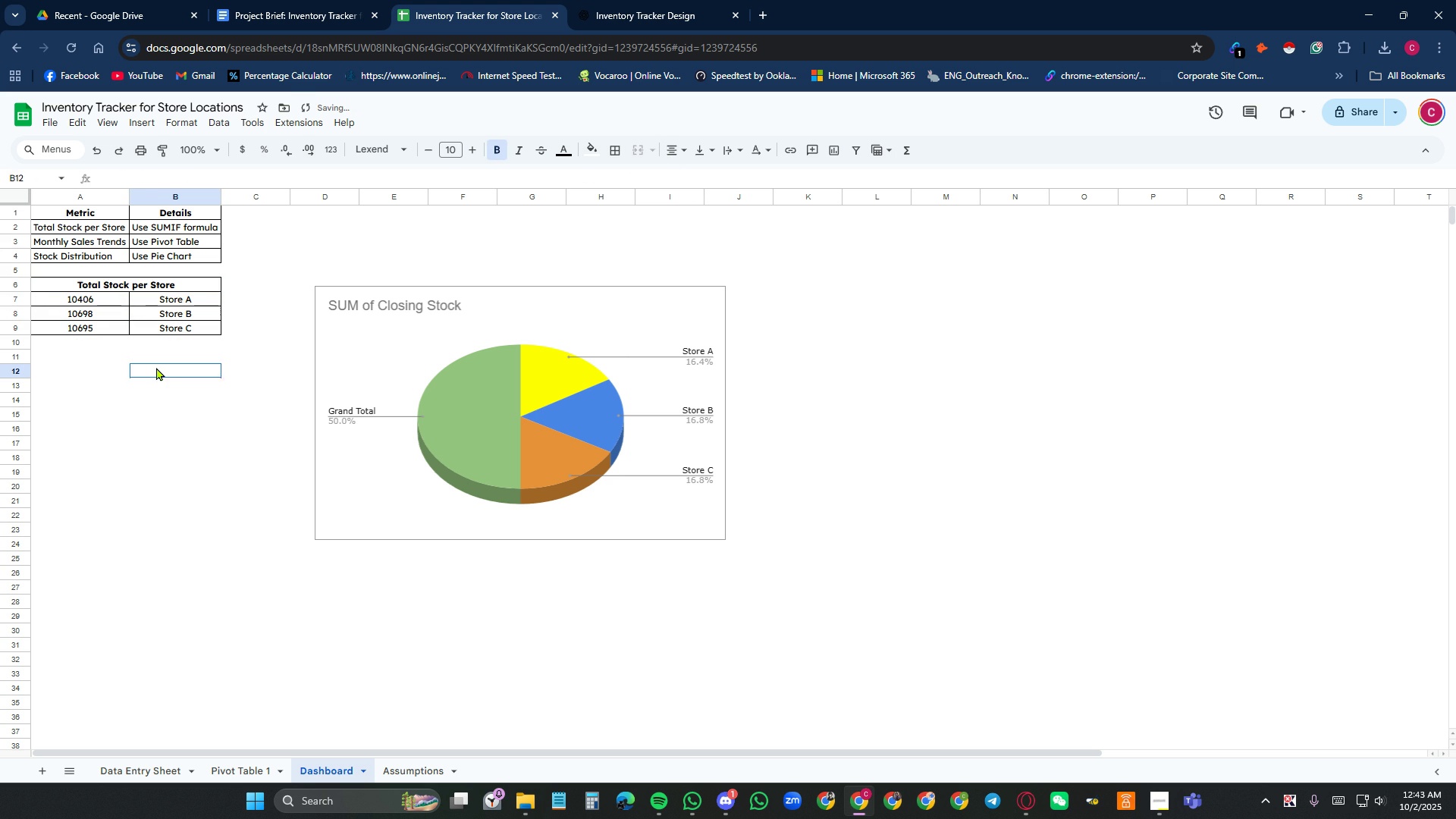 
left_click([156, 367])
 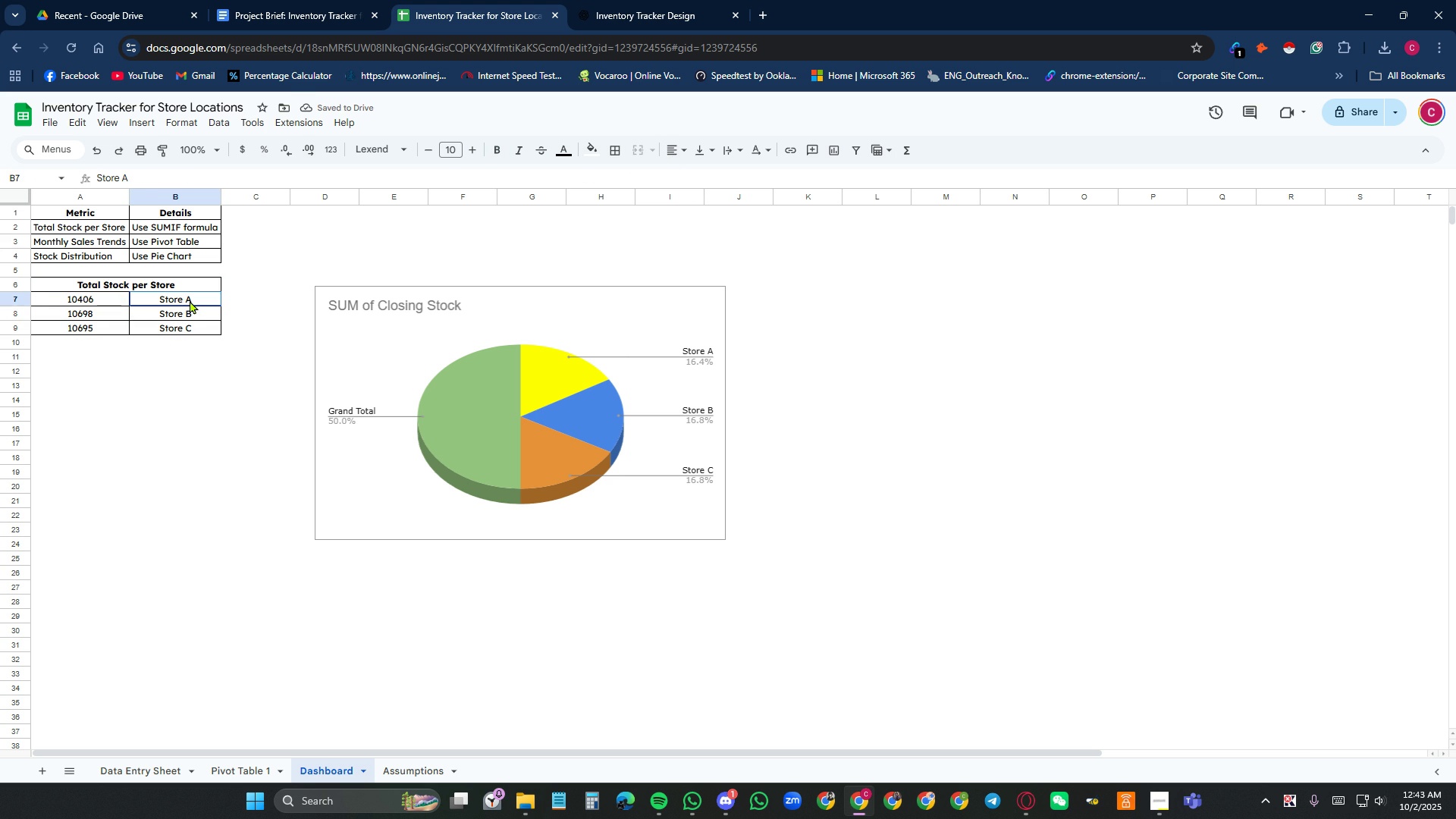 
left_click([190, 300])
 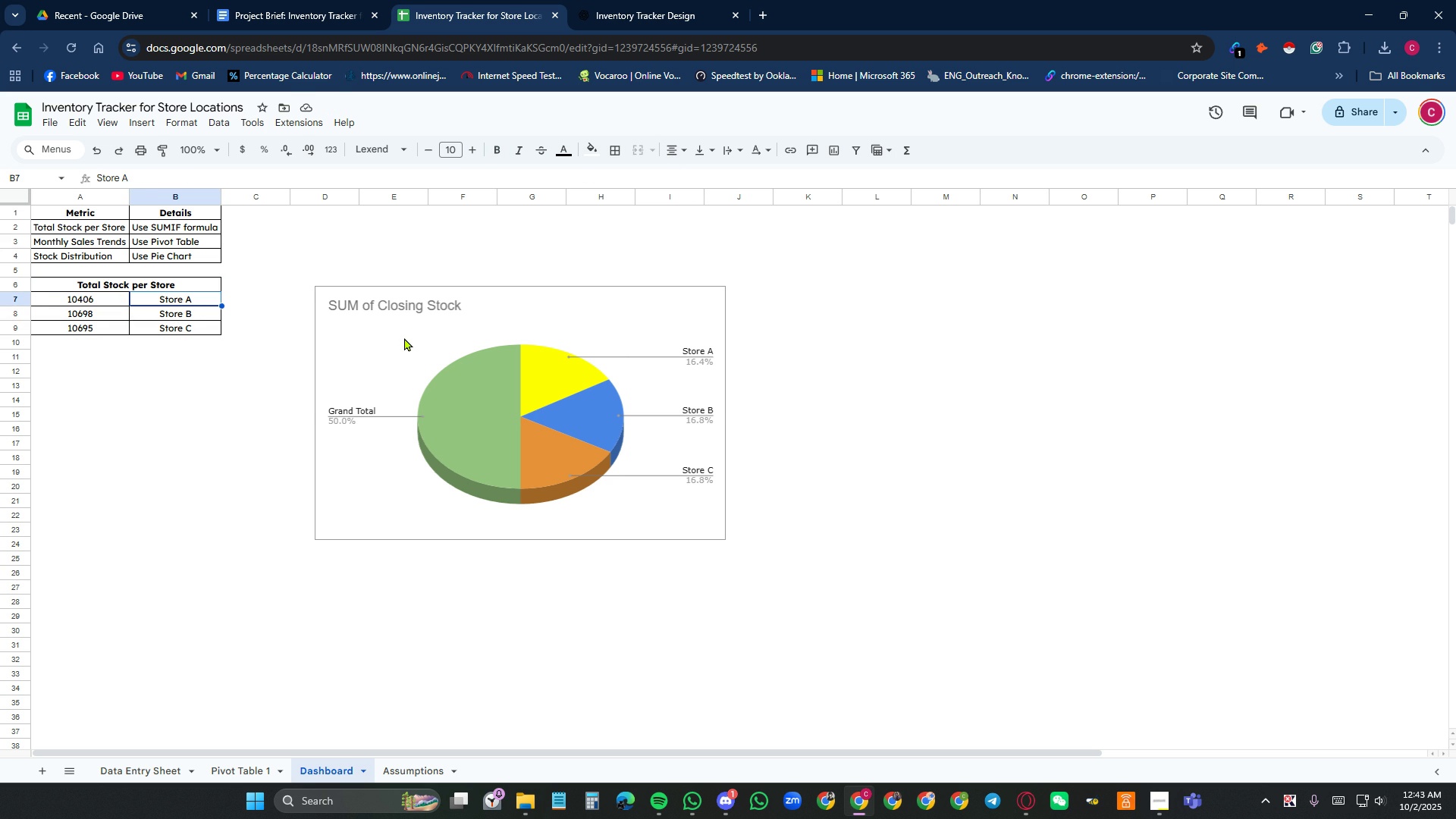 
left_click([404, 337])
 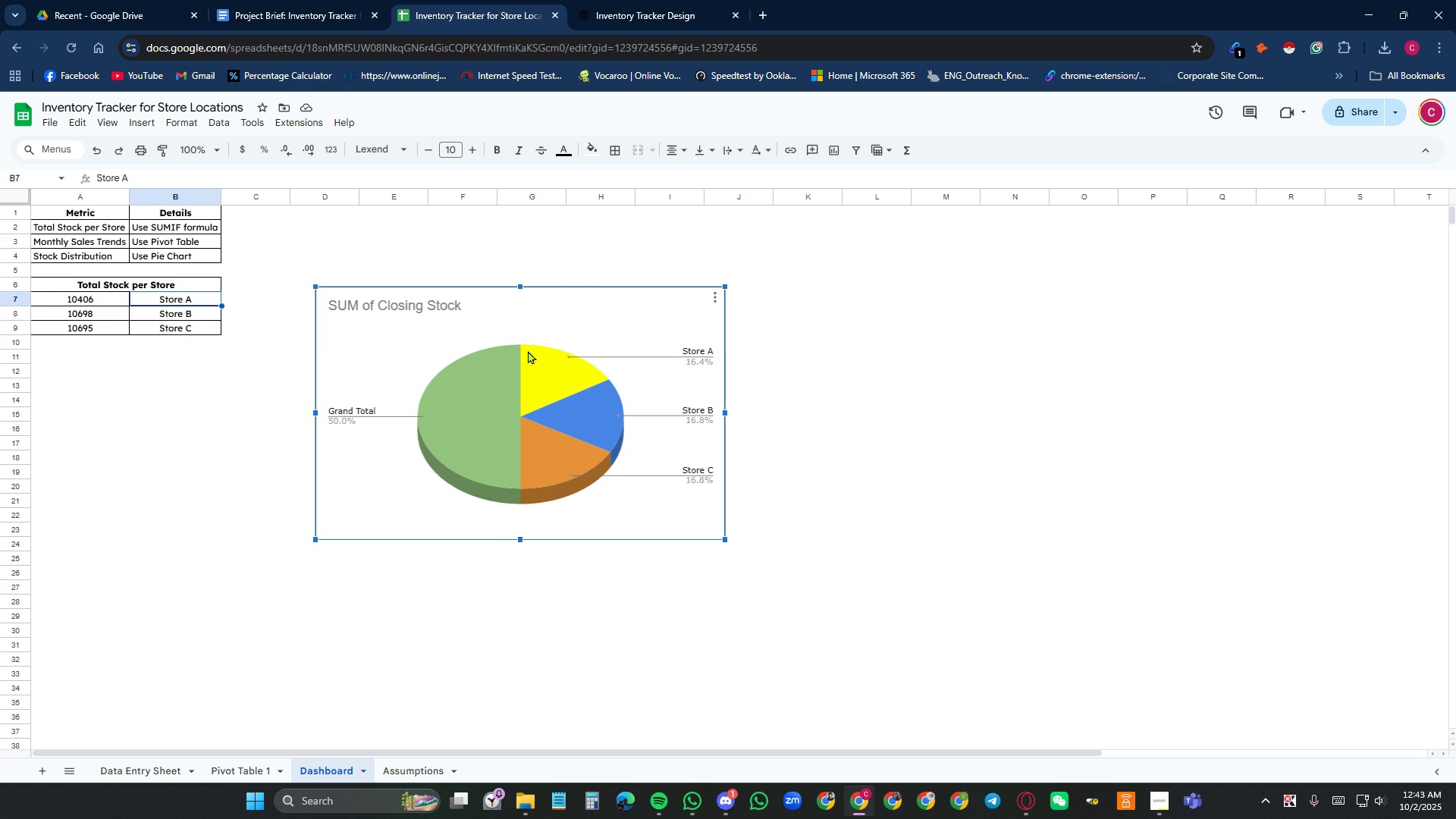 
left_click([517, 440])
 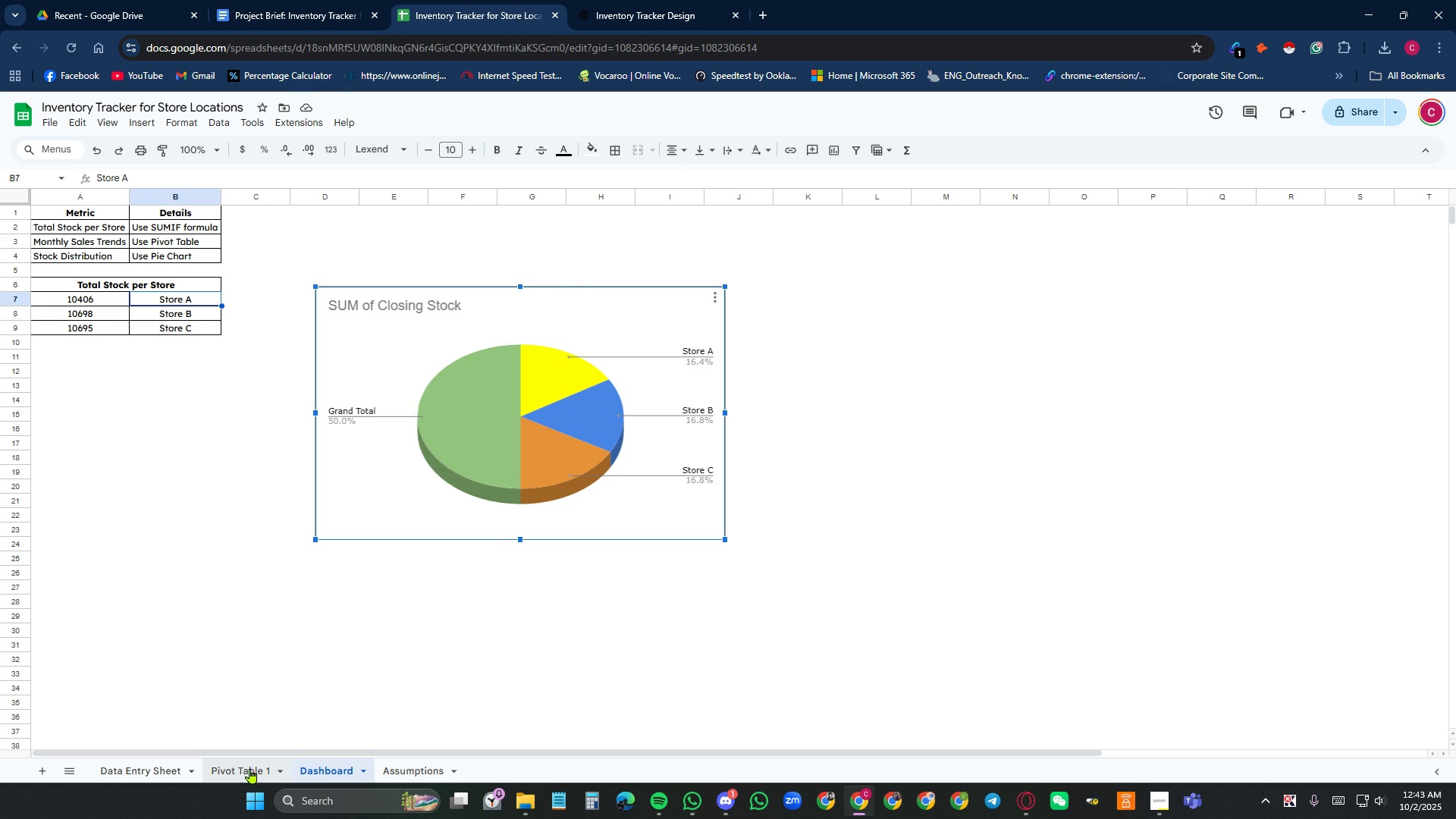 
left_click([250, 768])
 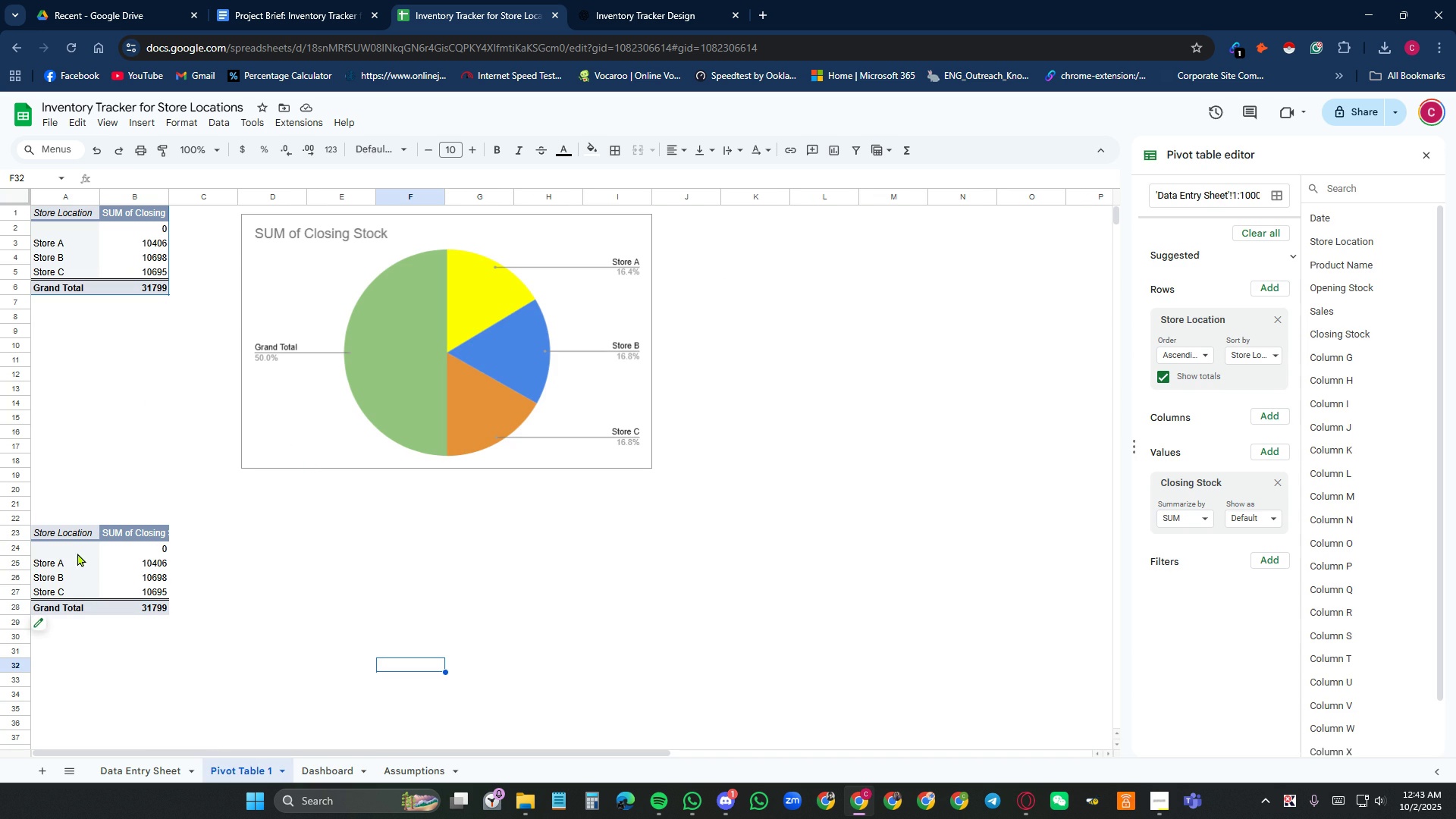 
left_click([75, 564])
 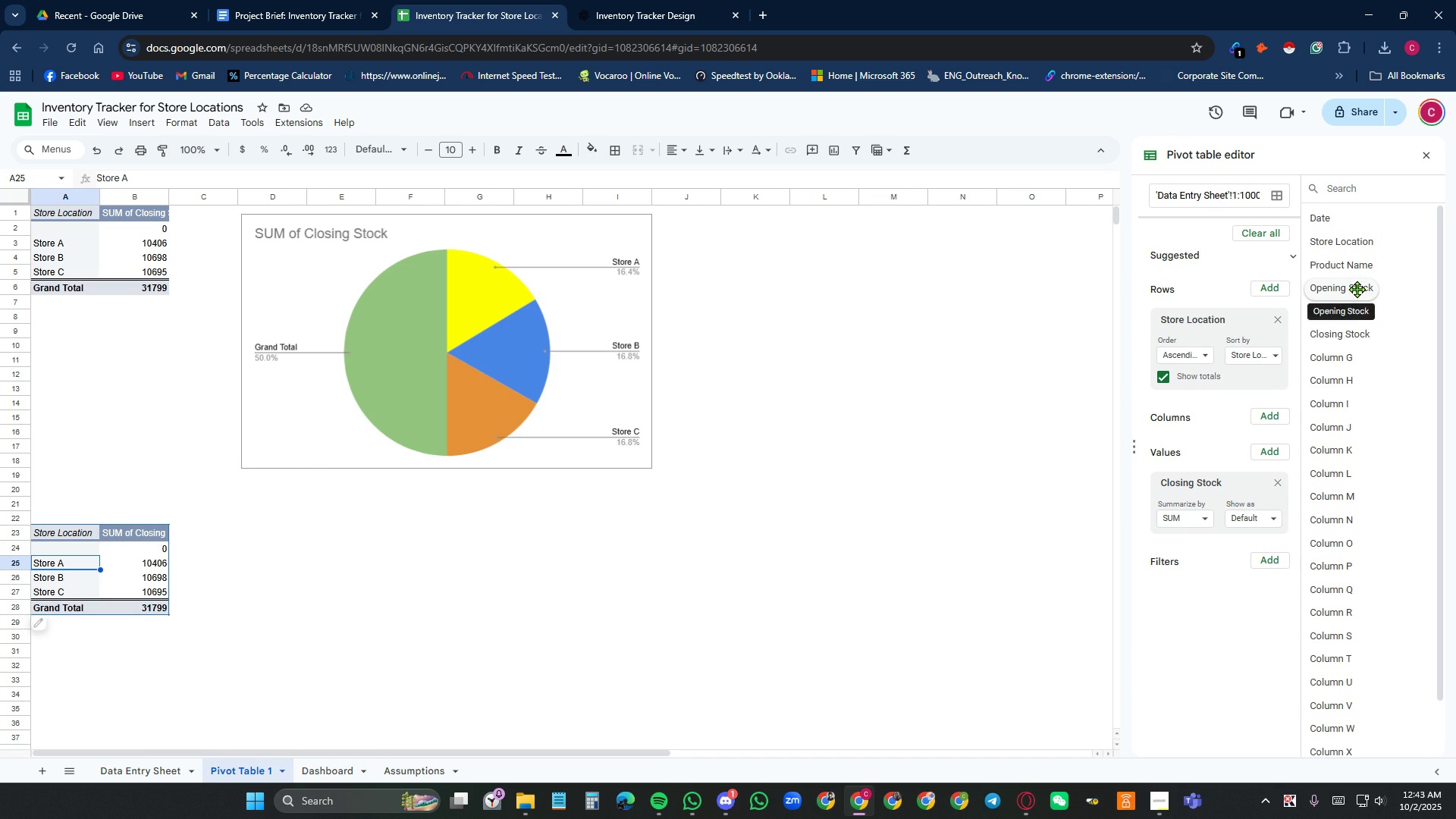 
wait(5.97)
 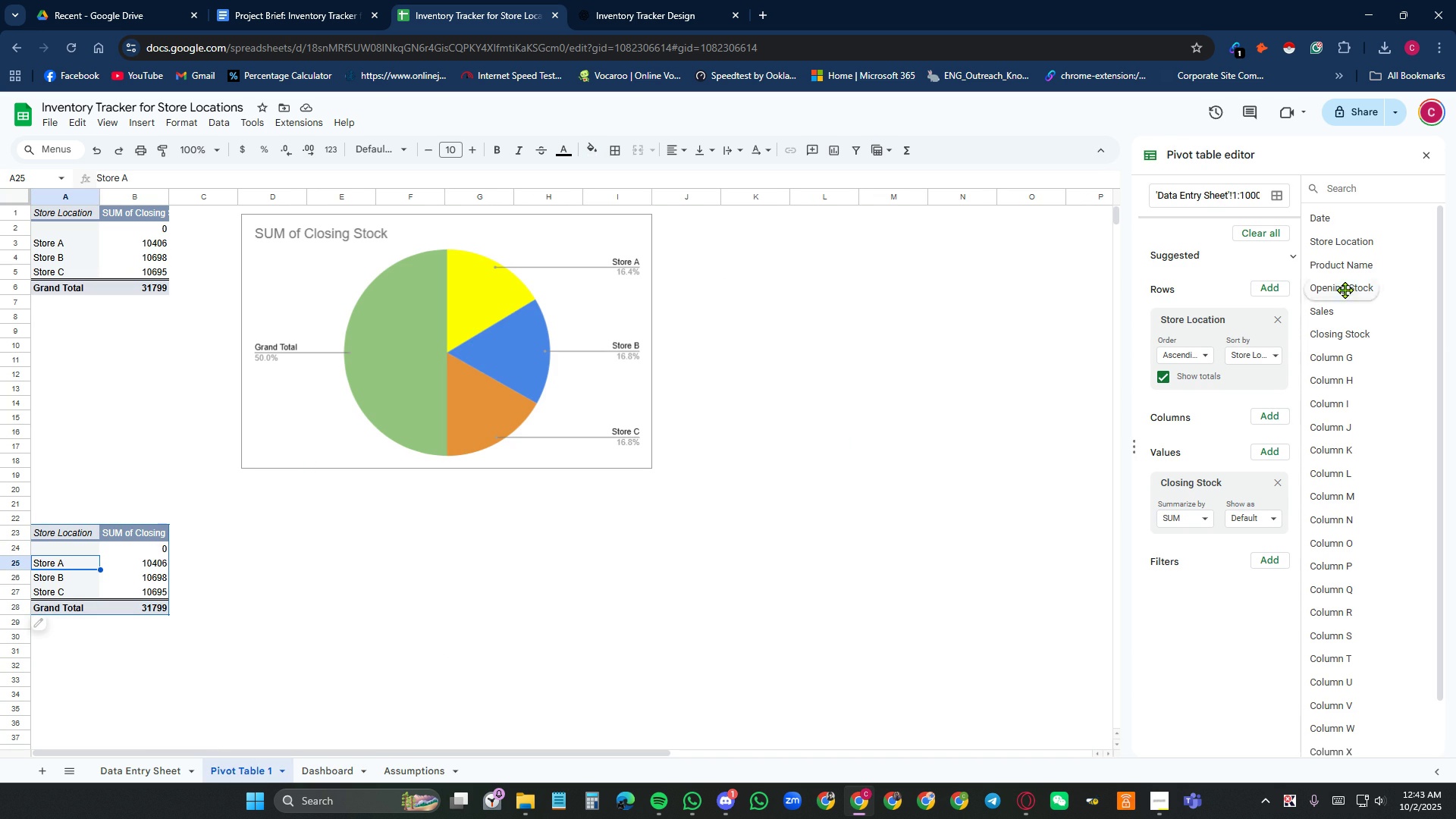 
left_click([149, 772])
 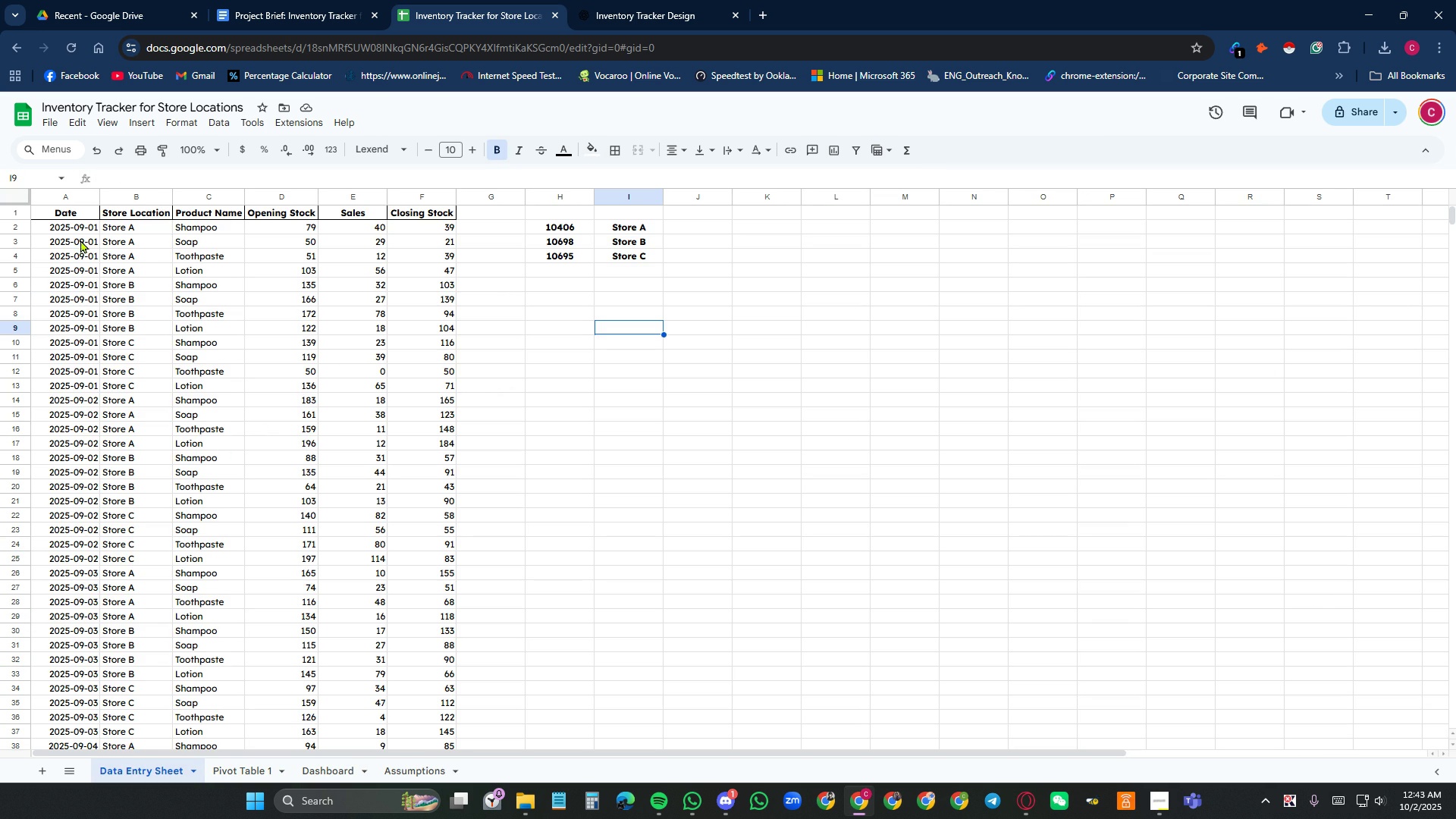 
scroll: coordinate [100, 515], scroll_direction: down, amount: 65.0
 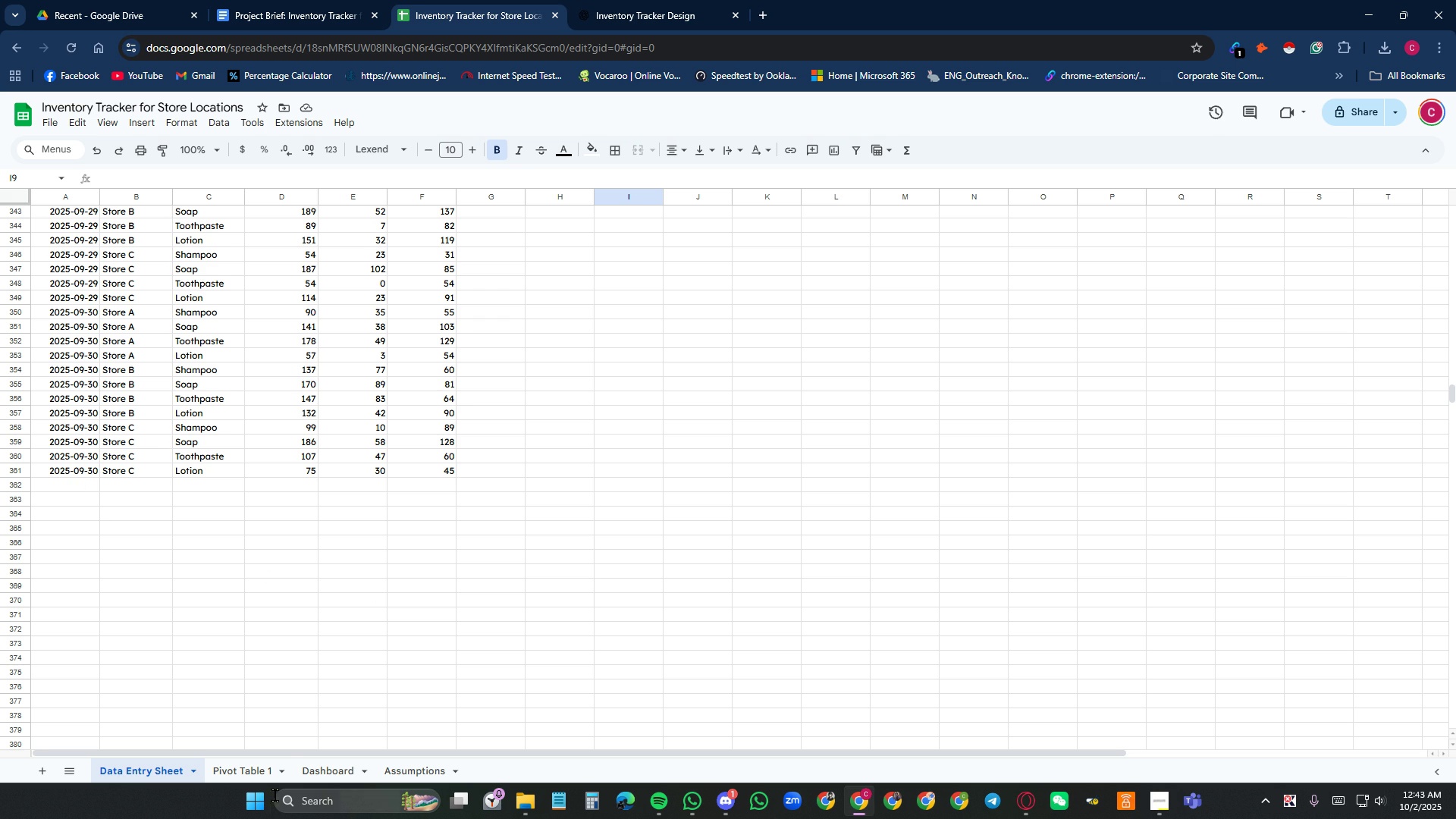 
left_click([239, 769])
 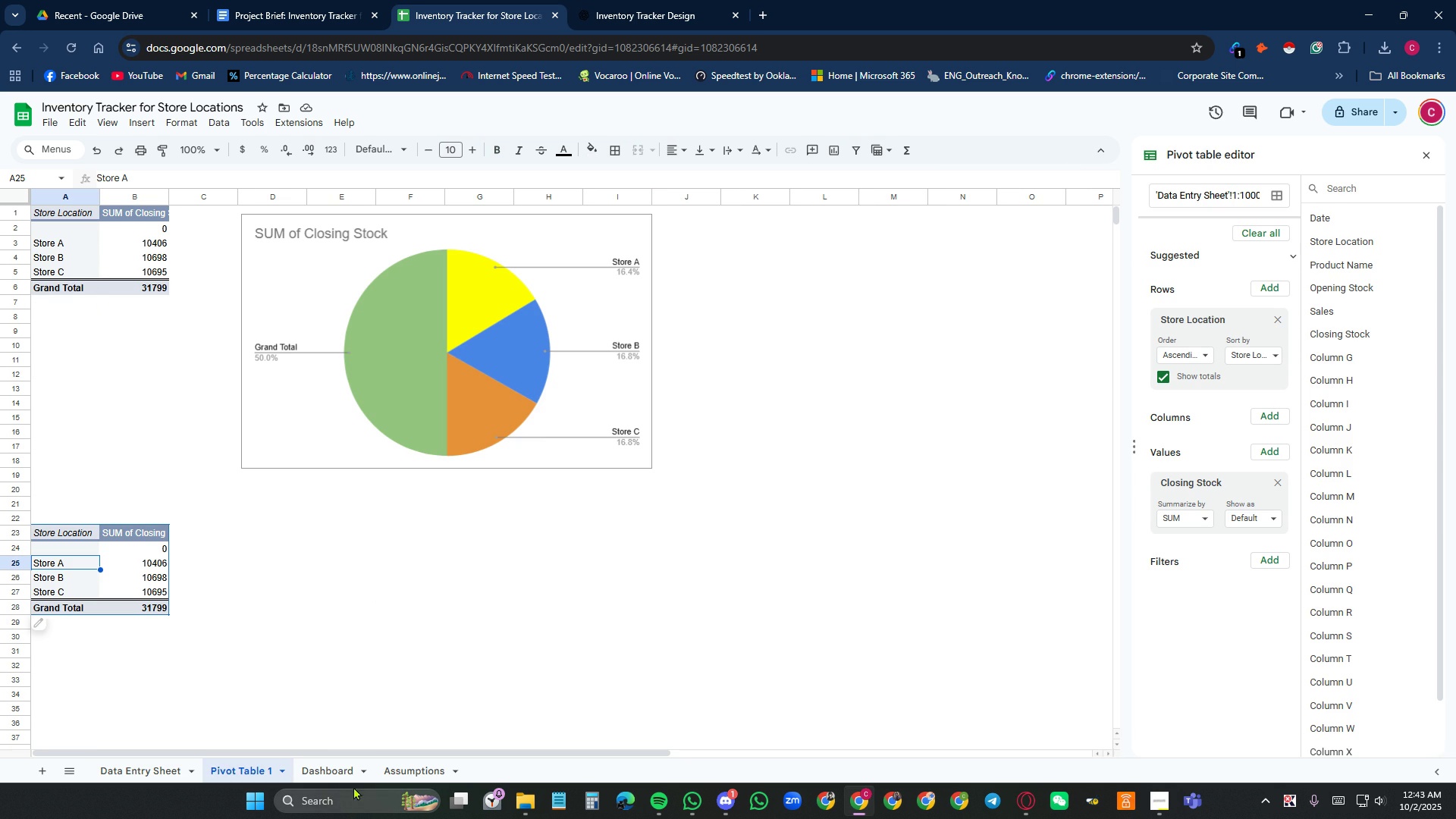 
left_click([318, 767])
 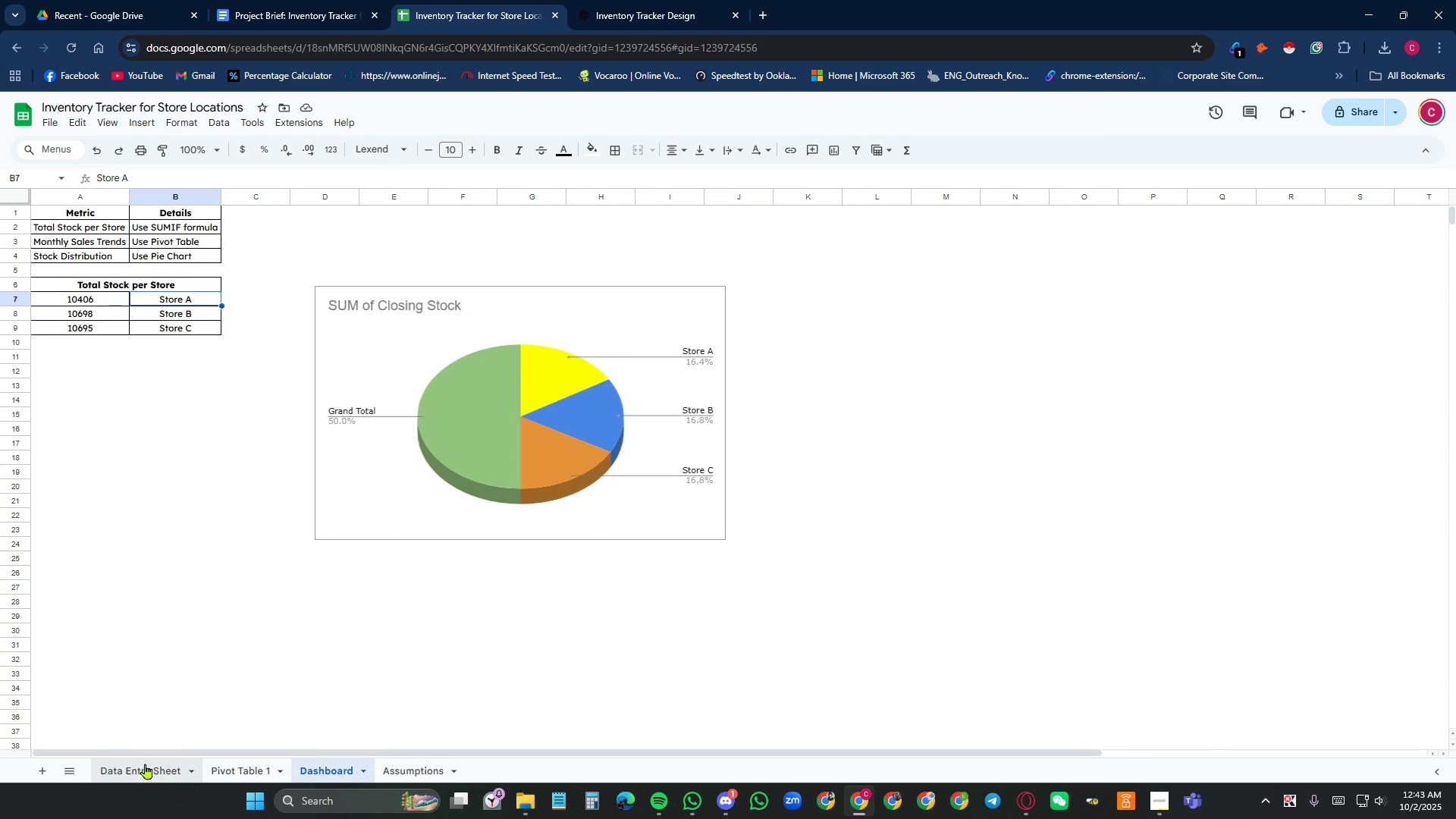 
left_click([146, 764])
 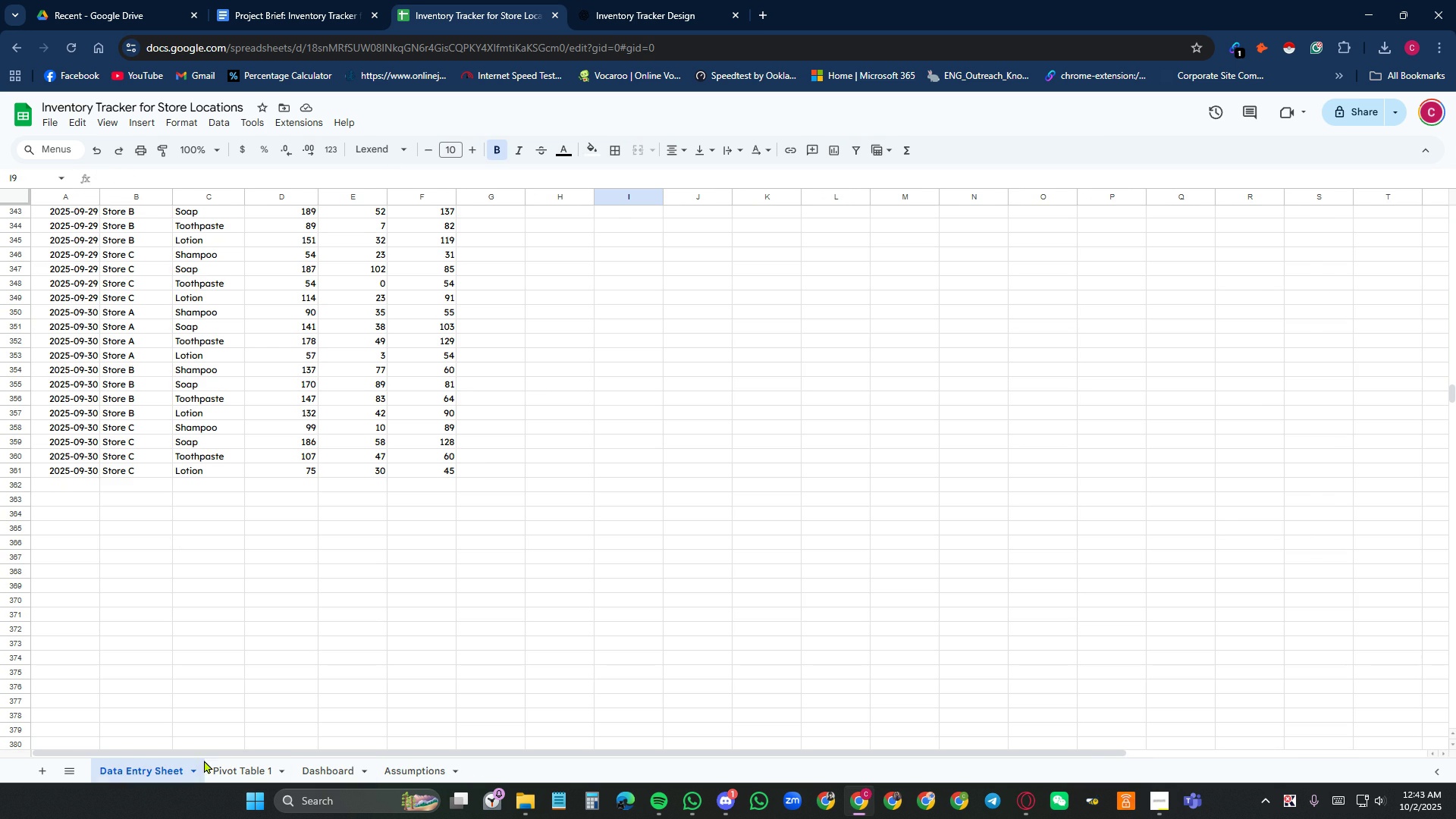 
left_click([253, 764])
 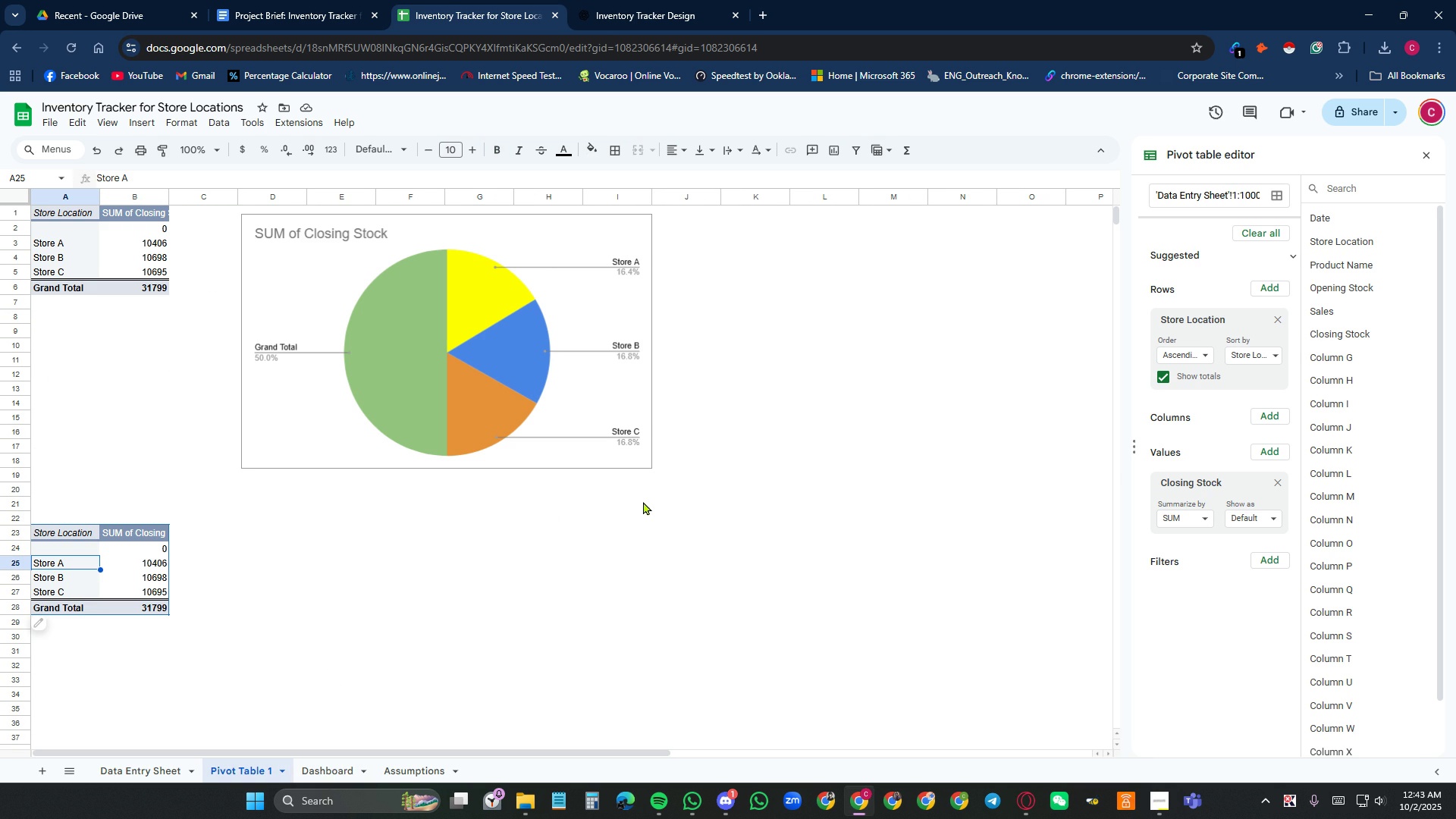 
wait(5.35)
 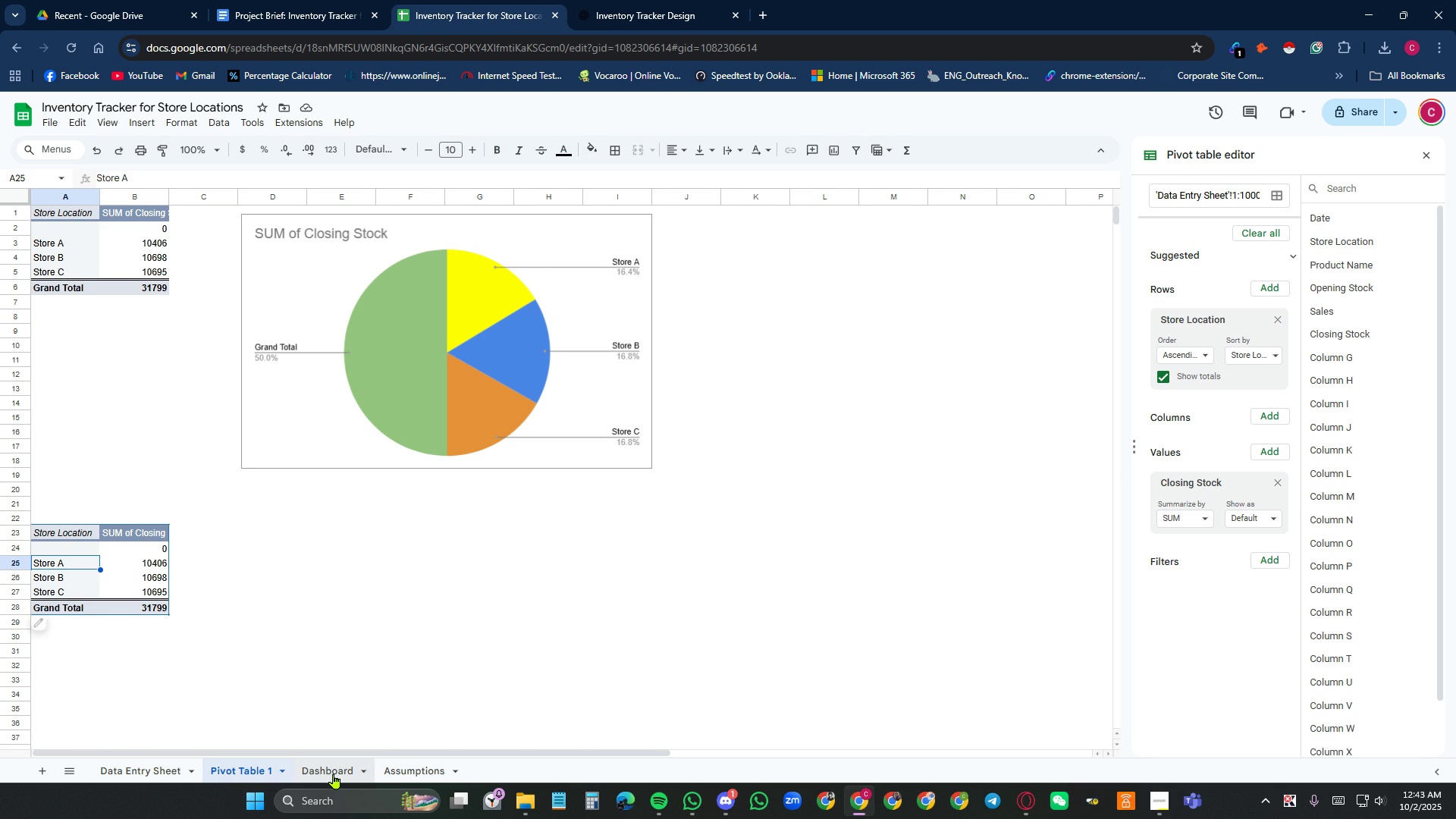 
scroll: coordinate [417, 610], scroll_direction: up, amount: 4.0
 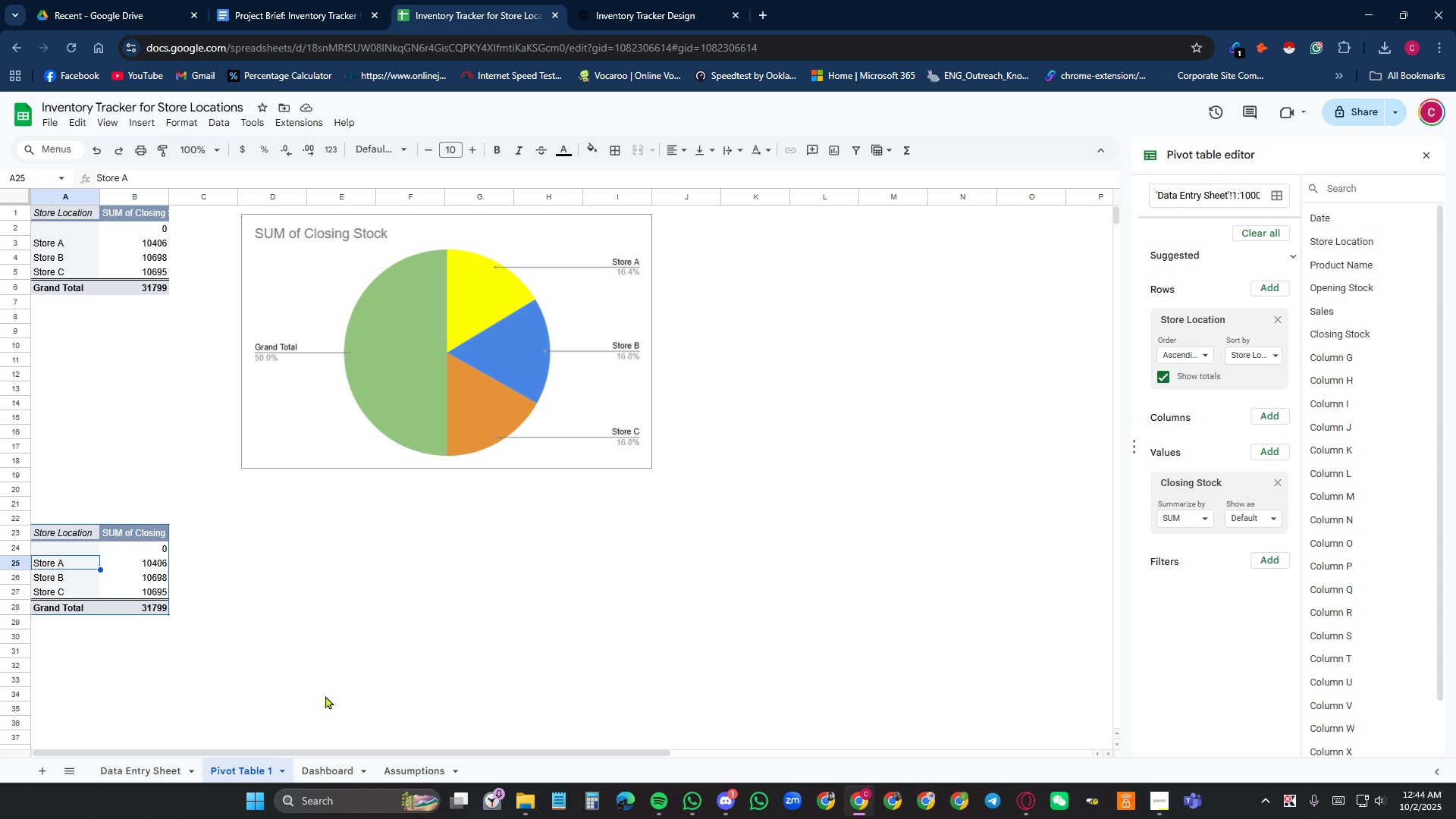 
left_click([315, 767])
 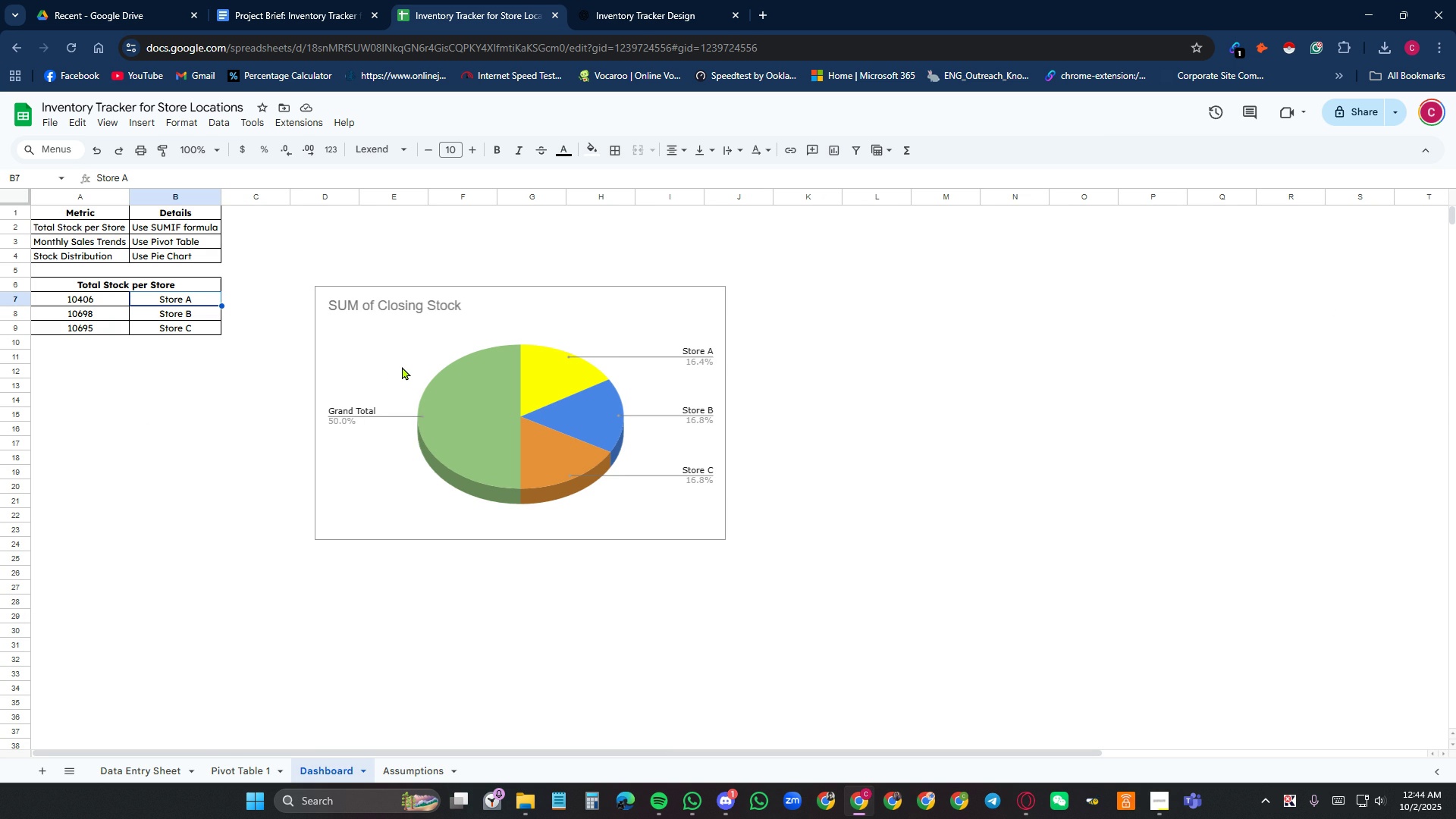 
wait(9.03)
 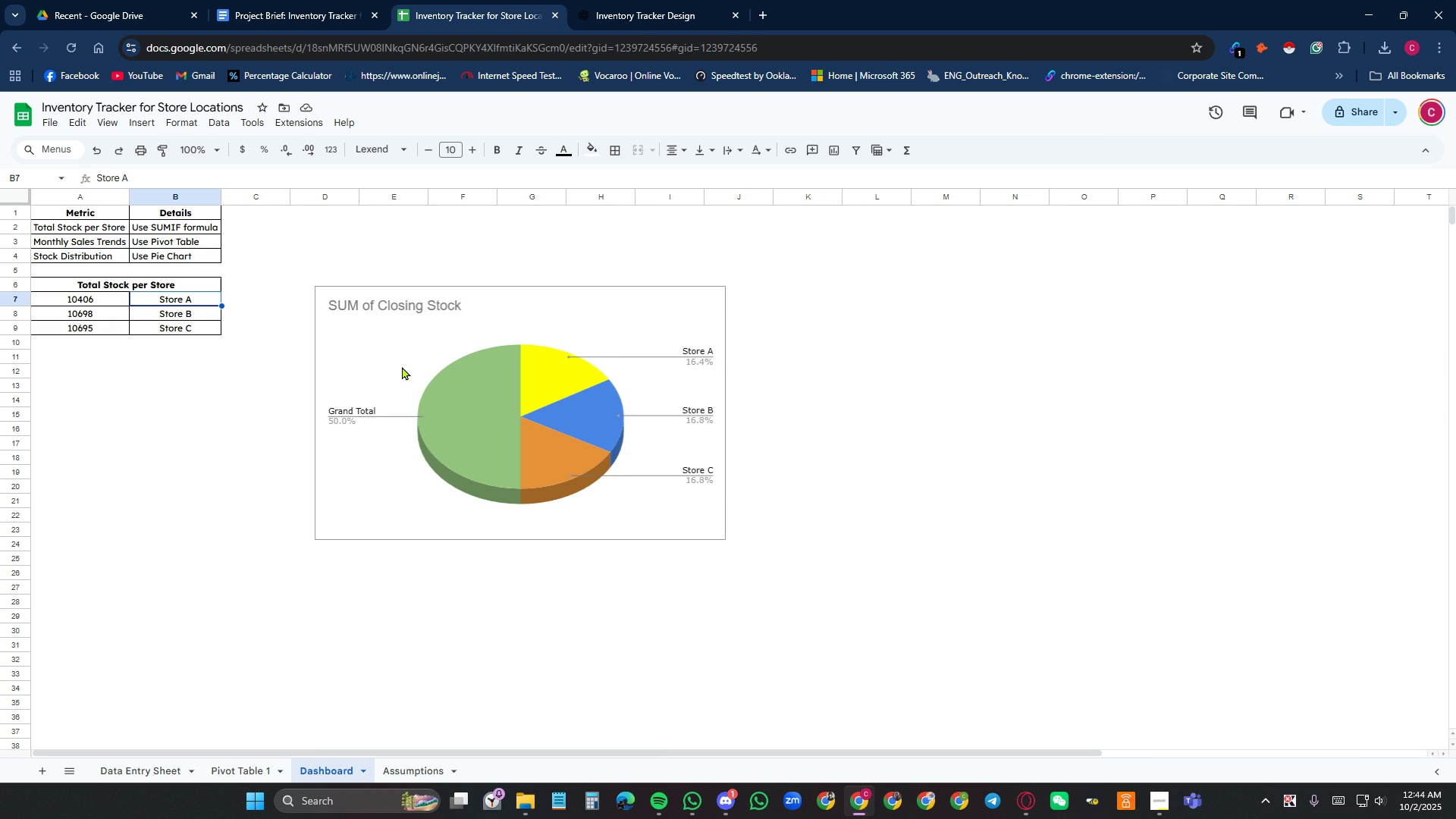 
left_click([89, 240])
 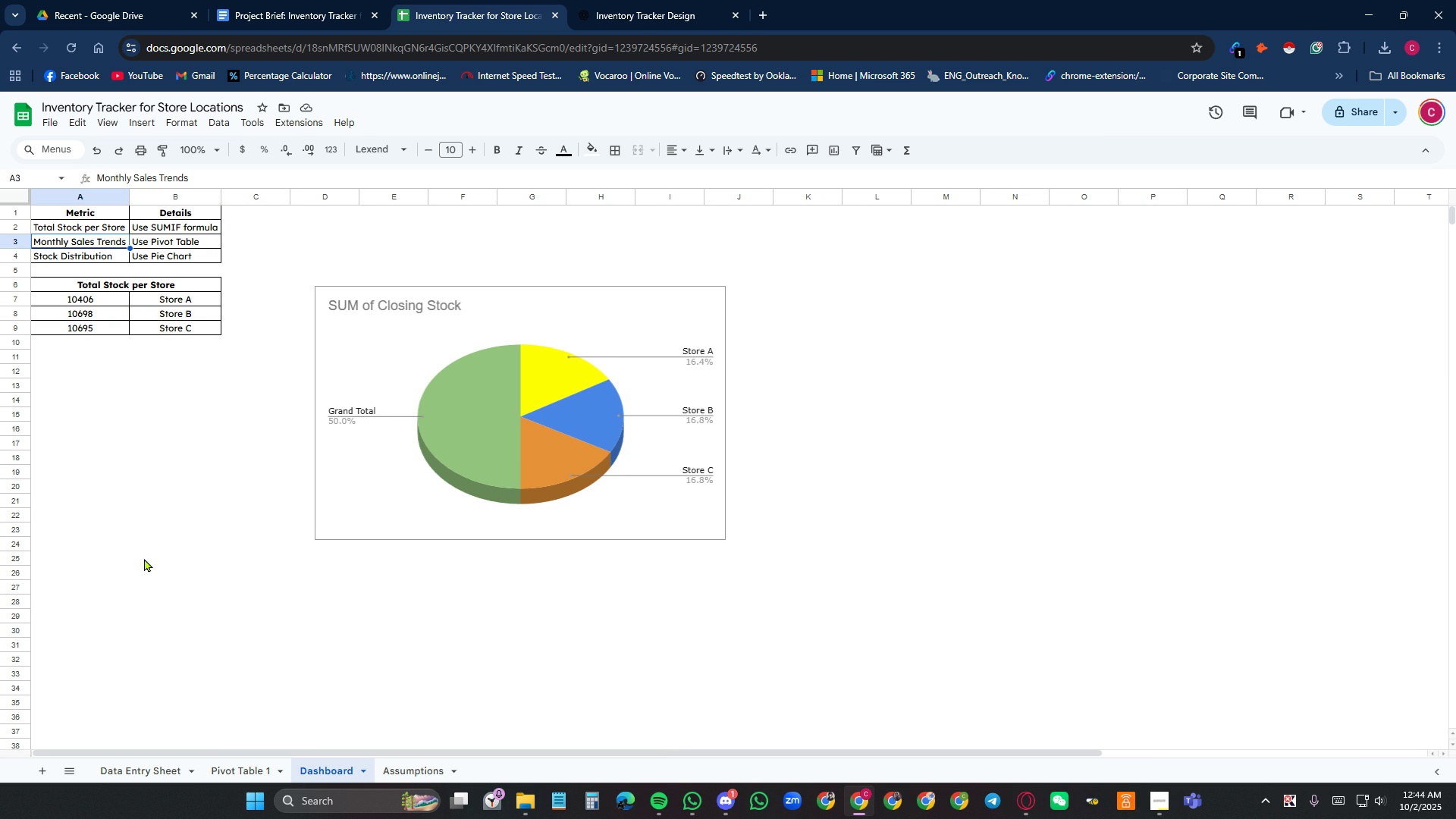 
left_click([144, 558])
 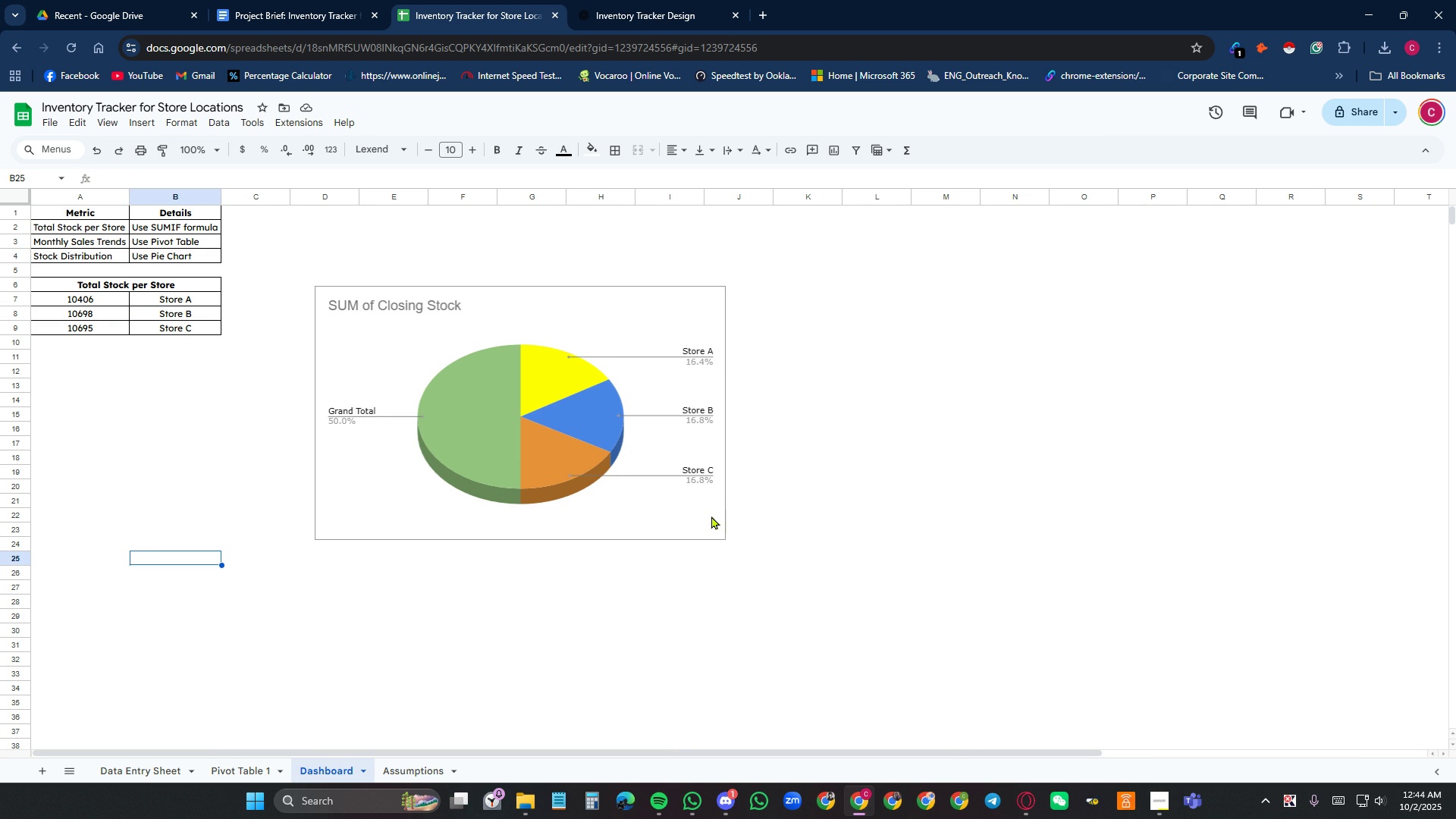 
left_click([730, 805])
 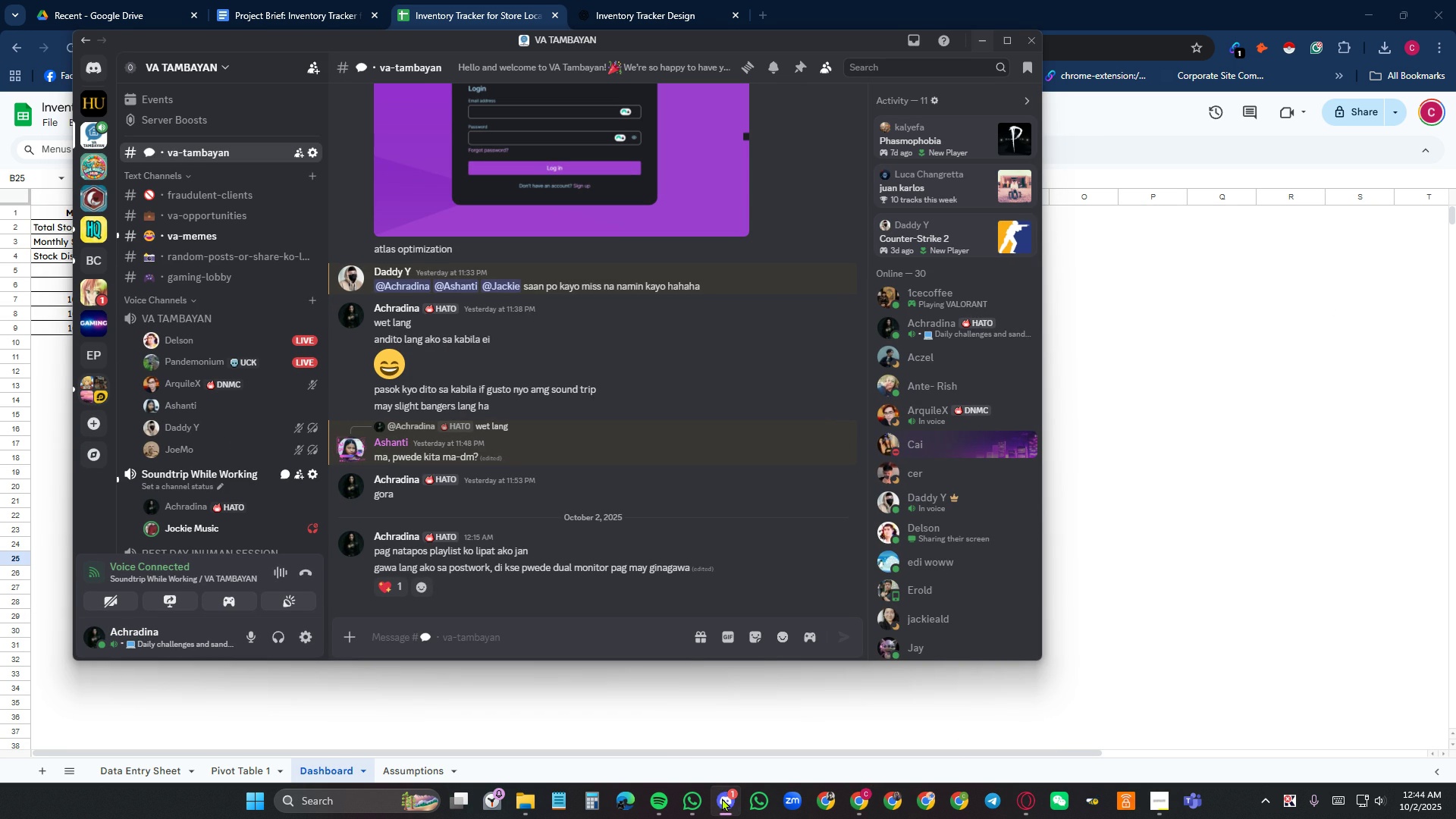 
mouse_move([716, 802])
 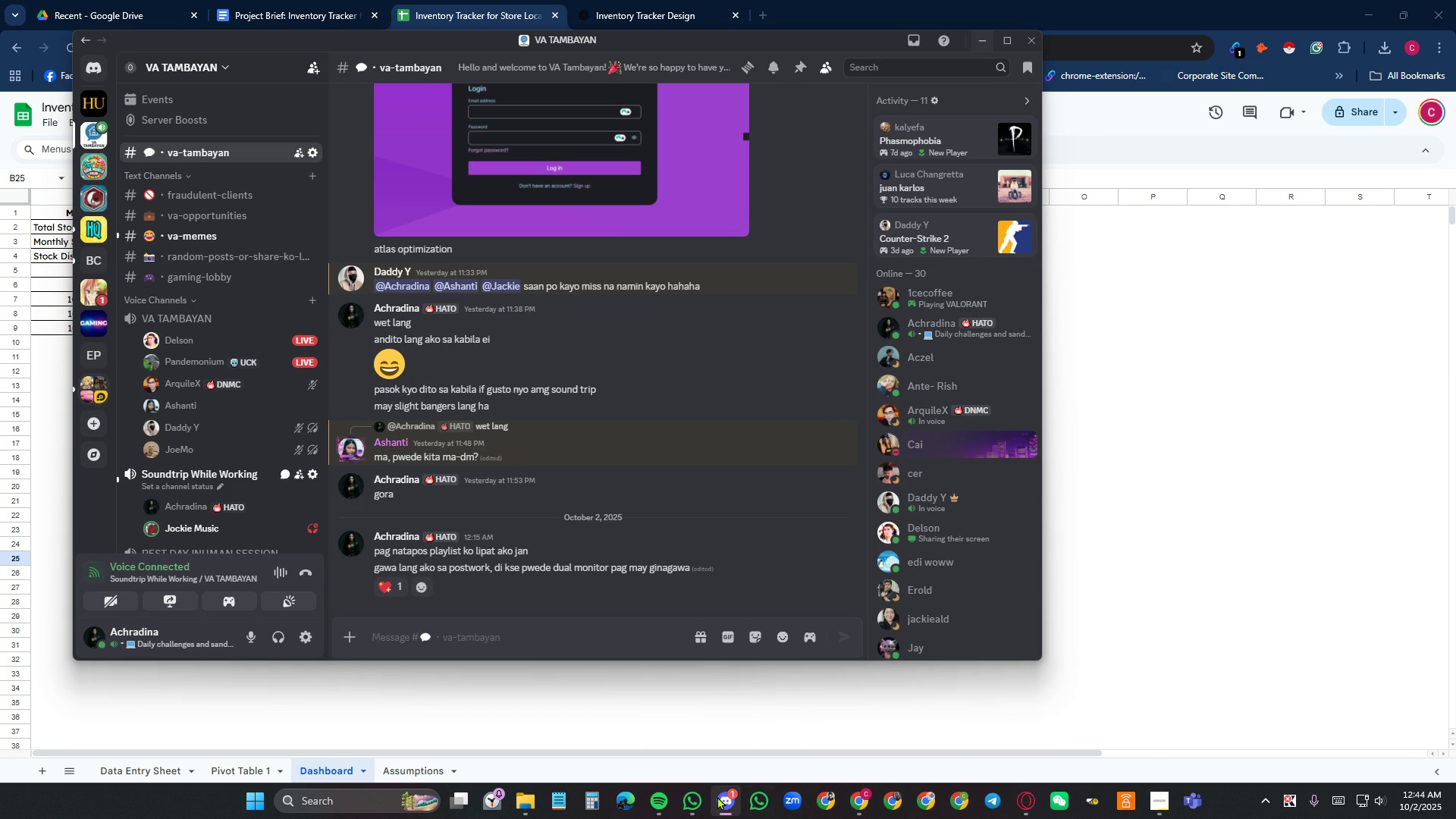 
left_click([721, 796])
 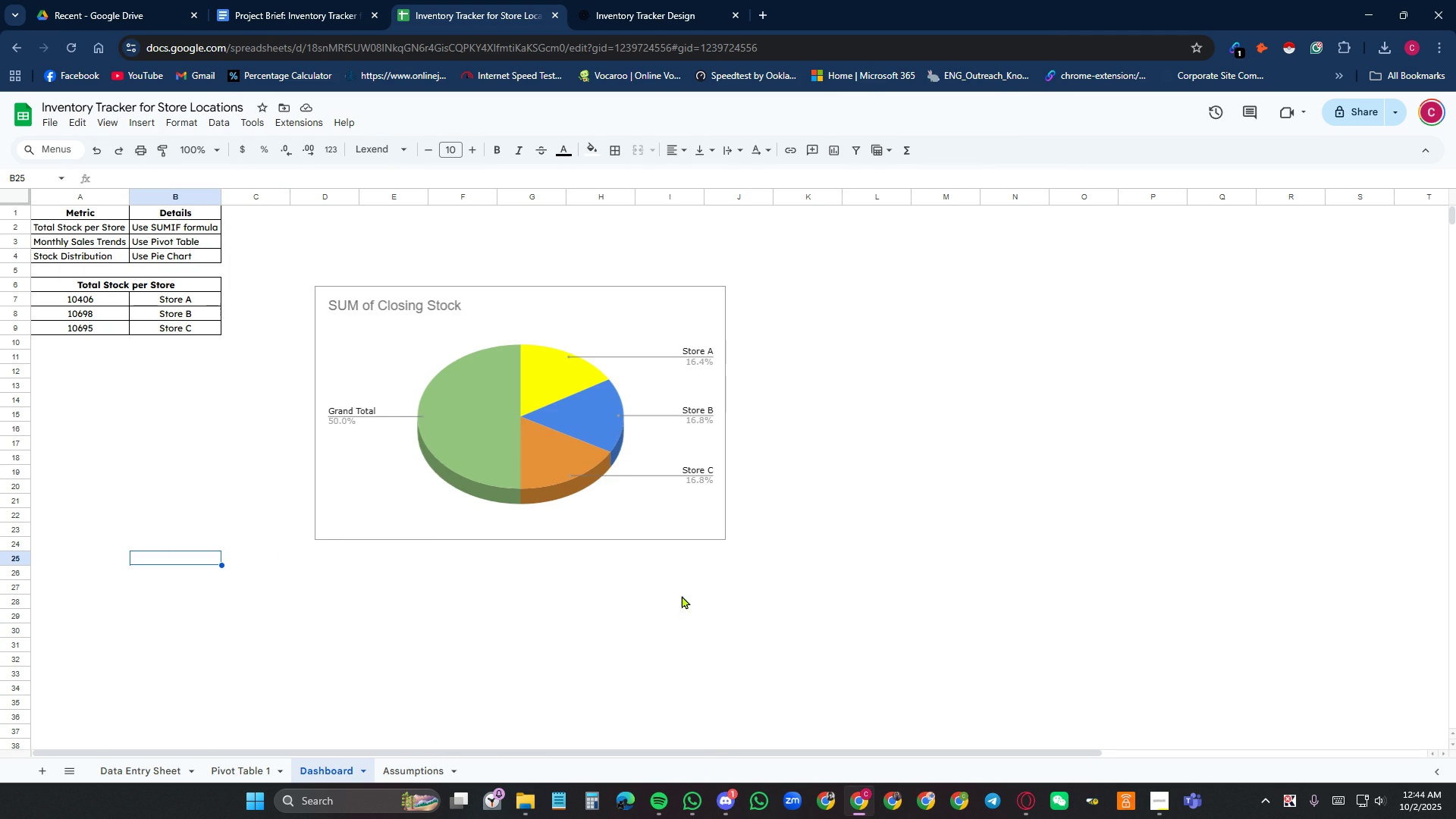 
wait(5.68)
 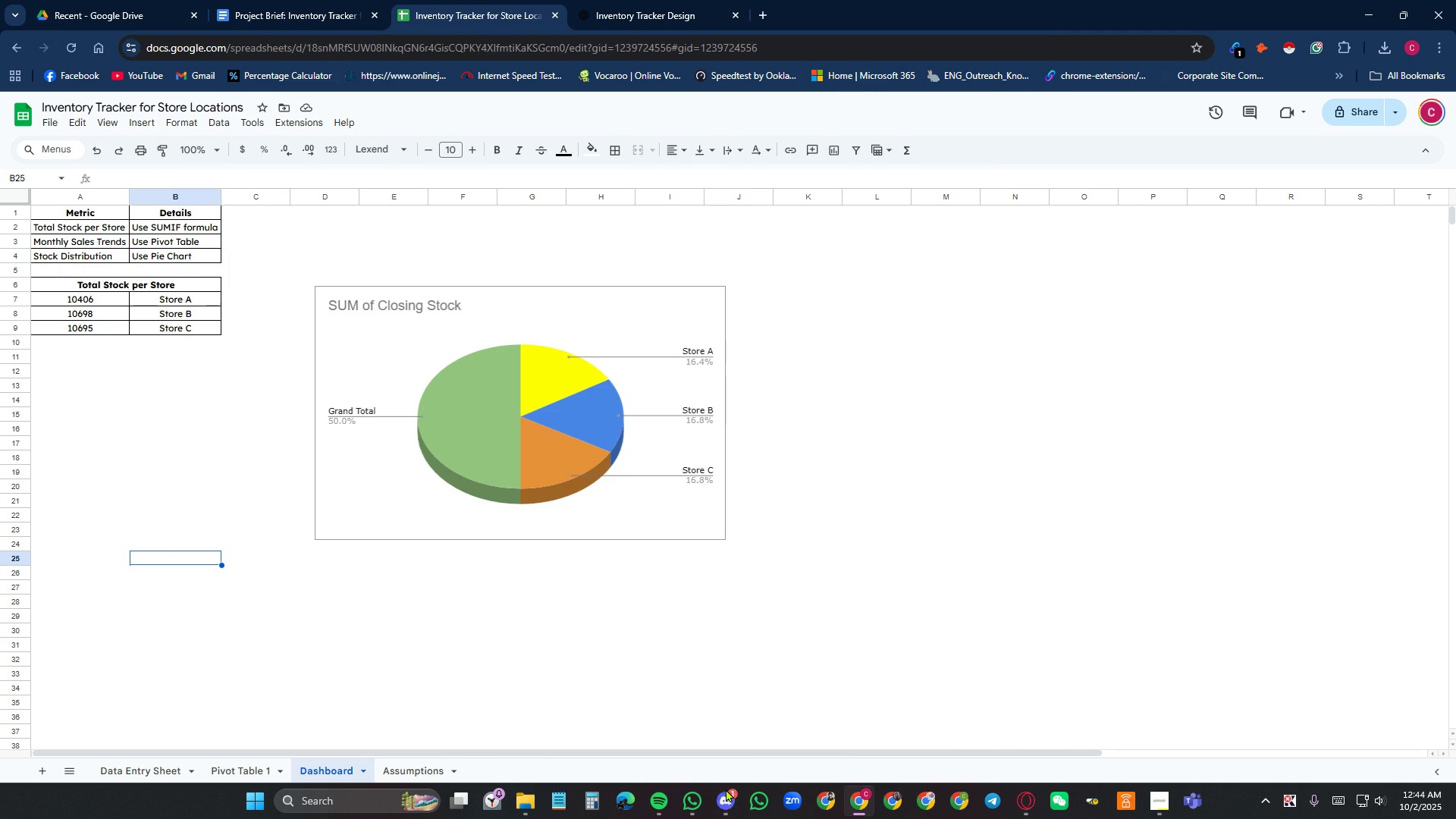 
left_click([614, 17])
 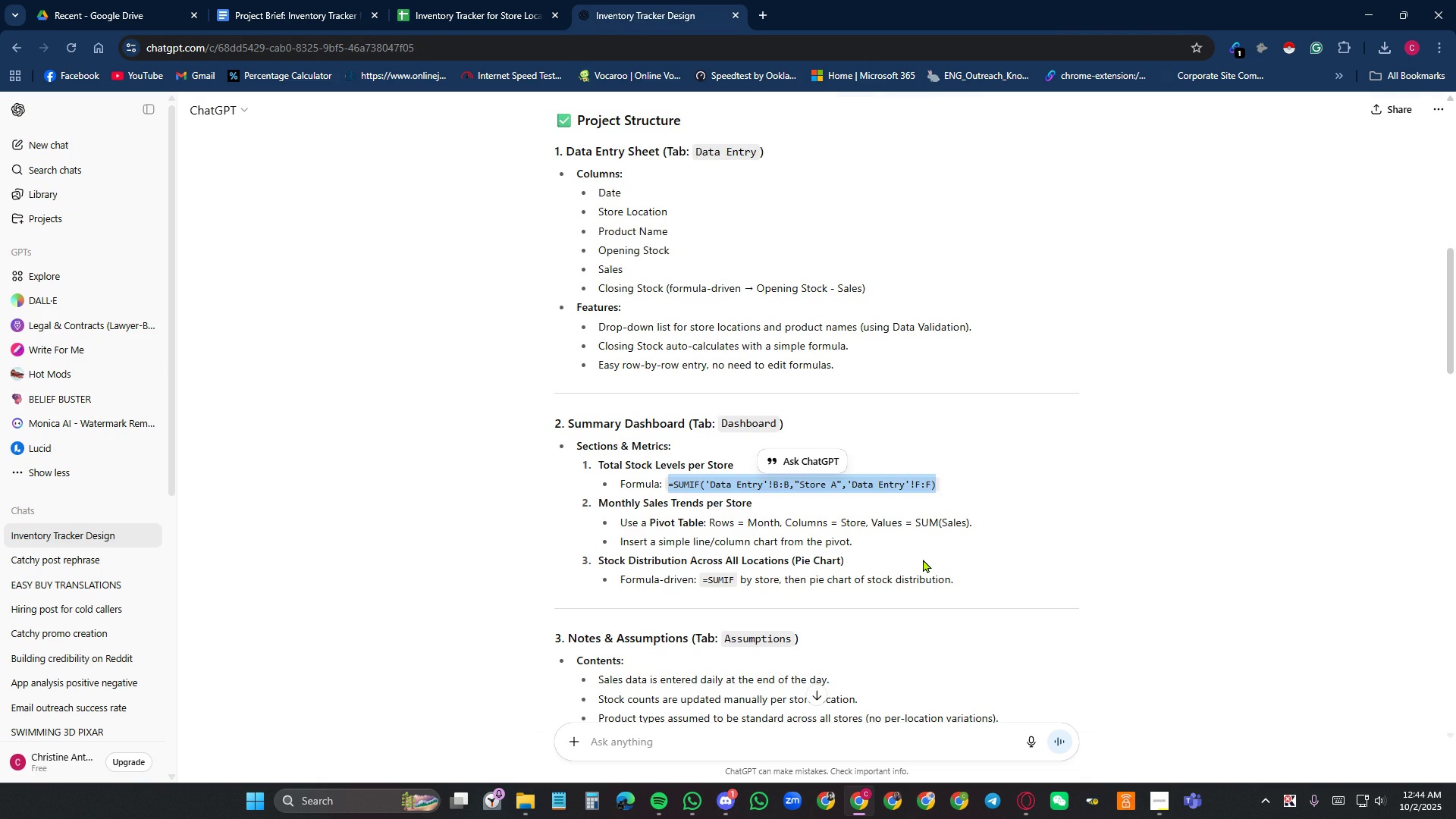 
scroll: coordinate [923, 560], scroll_direction: down, amount: 14.0
 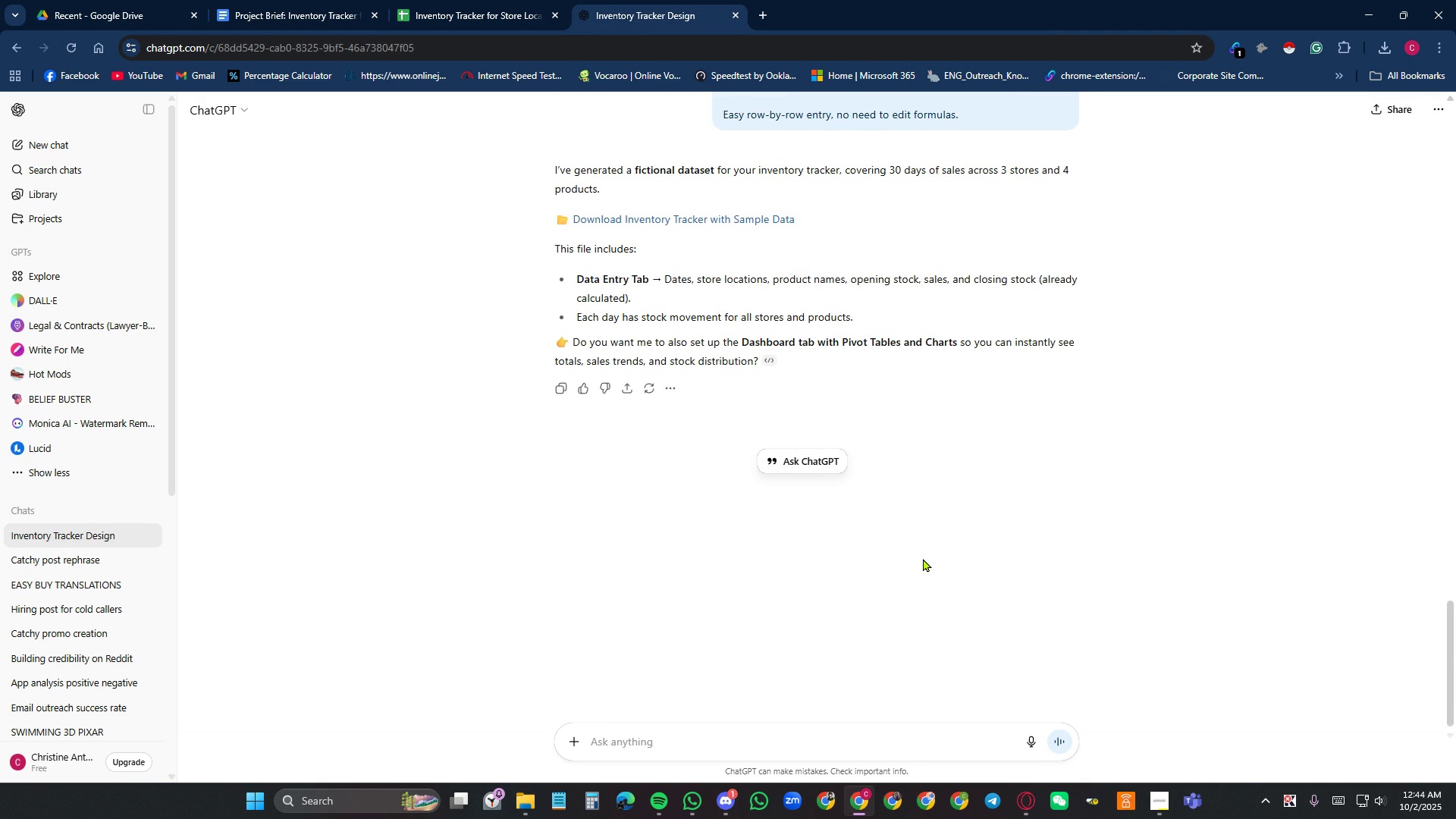 
scroll: coordinate [923, 556], scroll_direction: up, amount: 4.0
 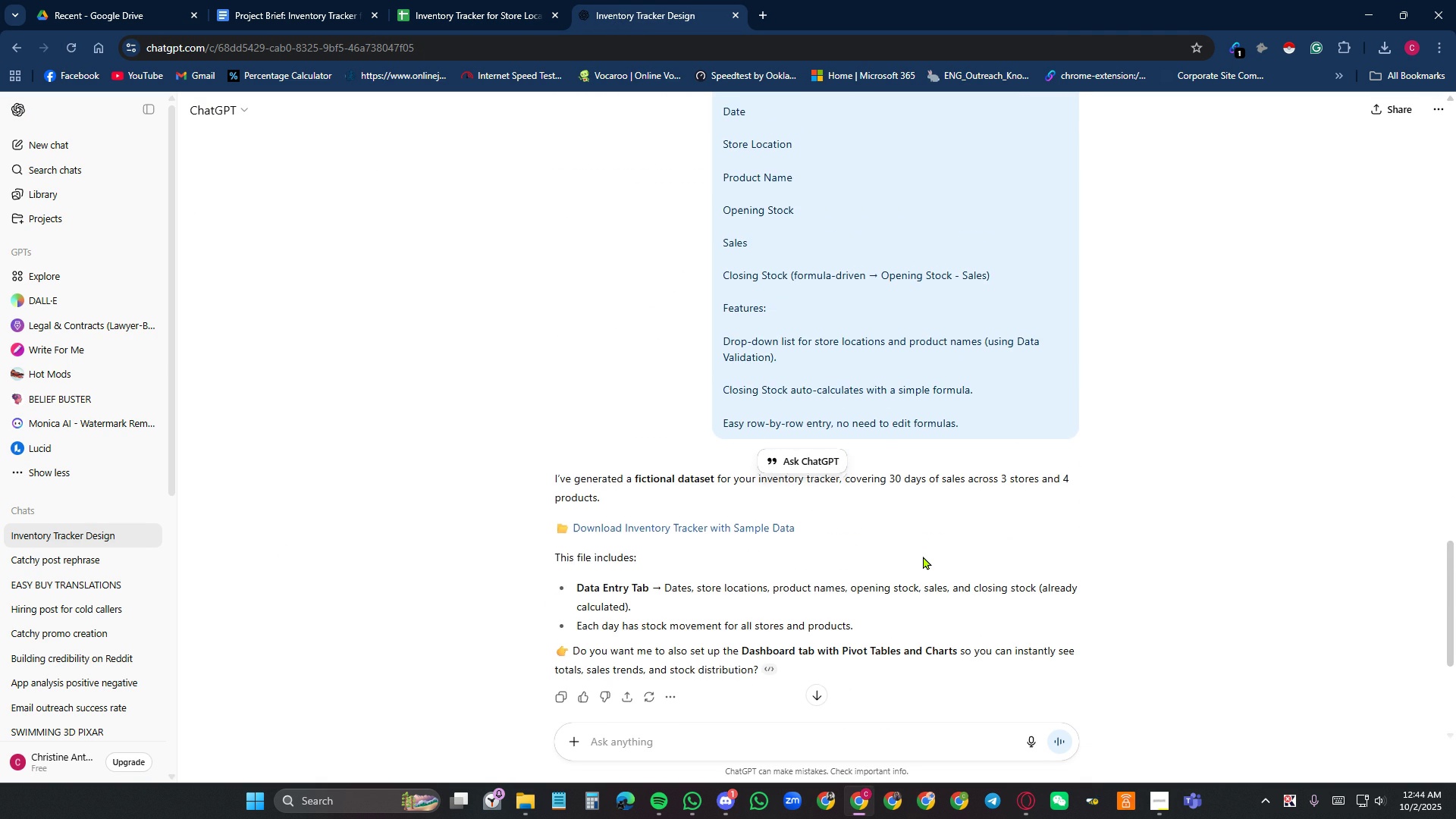 
scroll: coordinate [923, 556], scroll_direction: down, amount: 7.0
 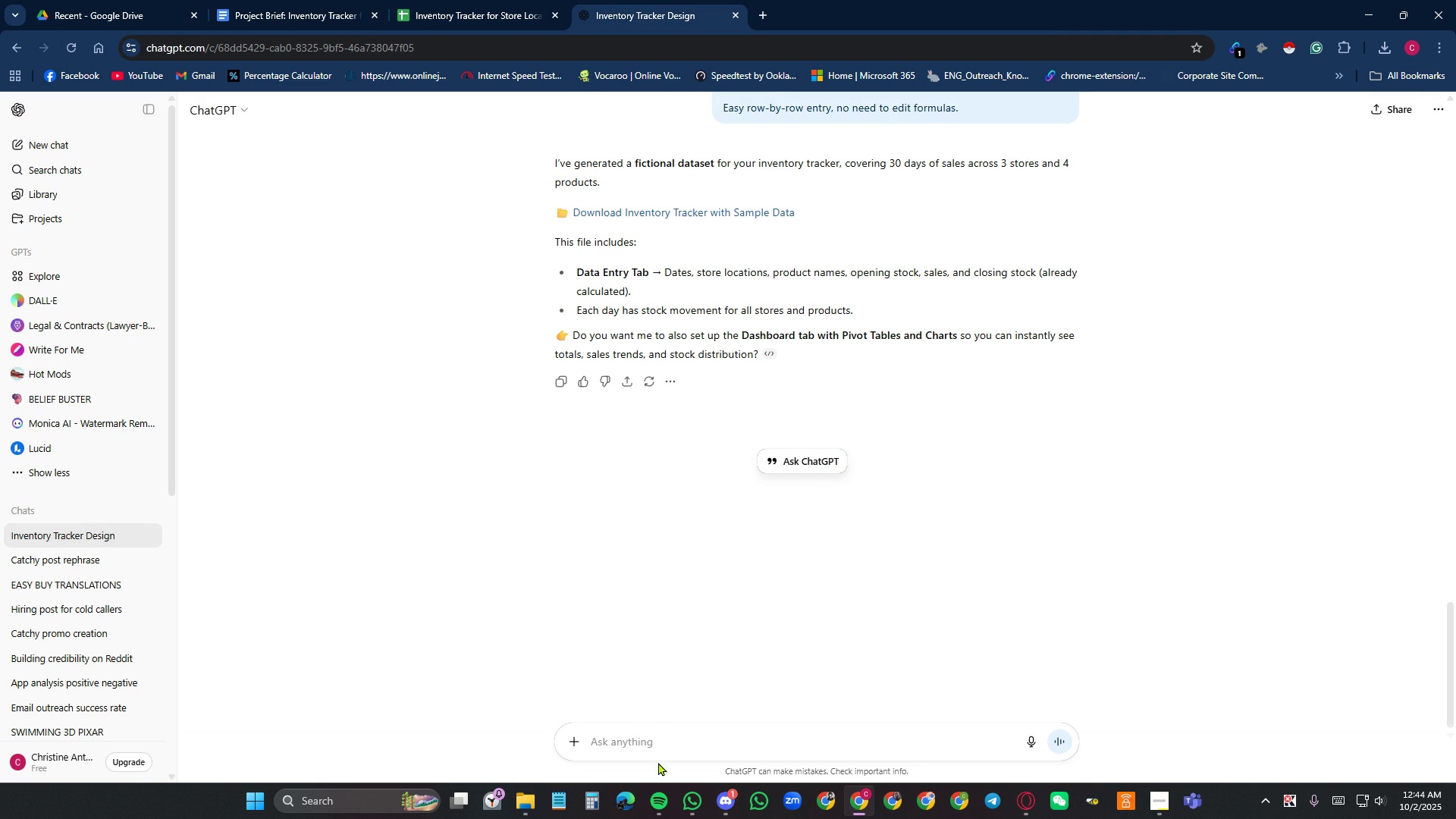 
left_click([662, 745])
 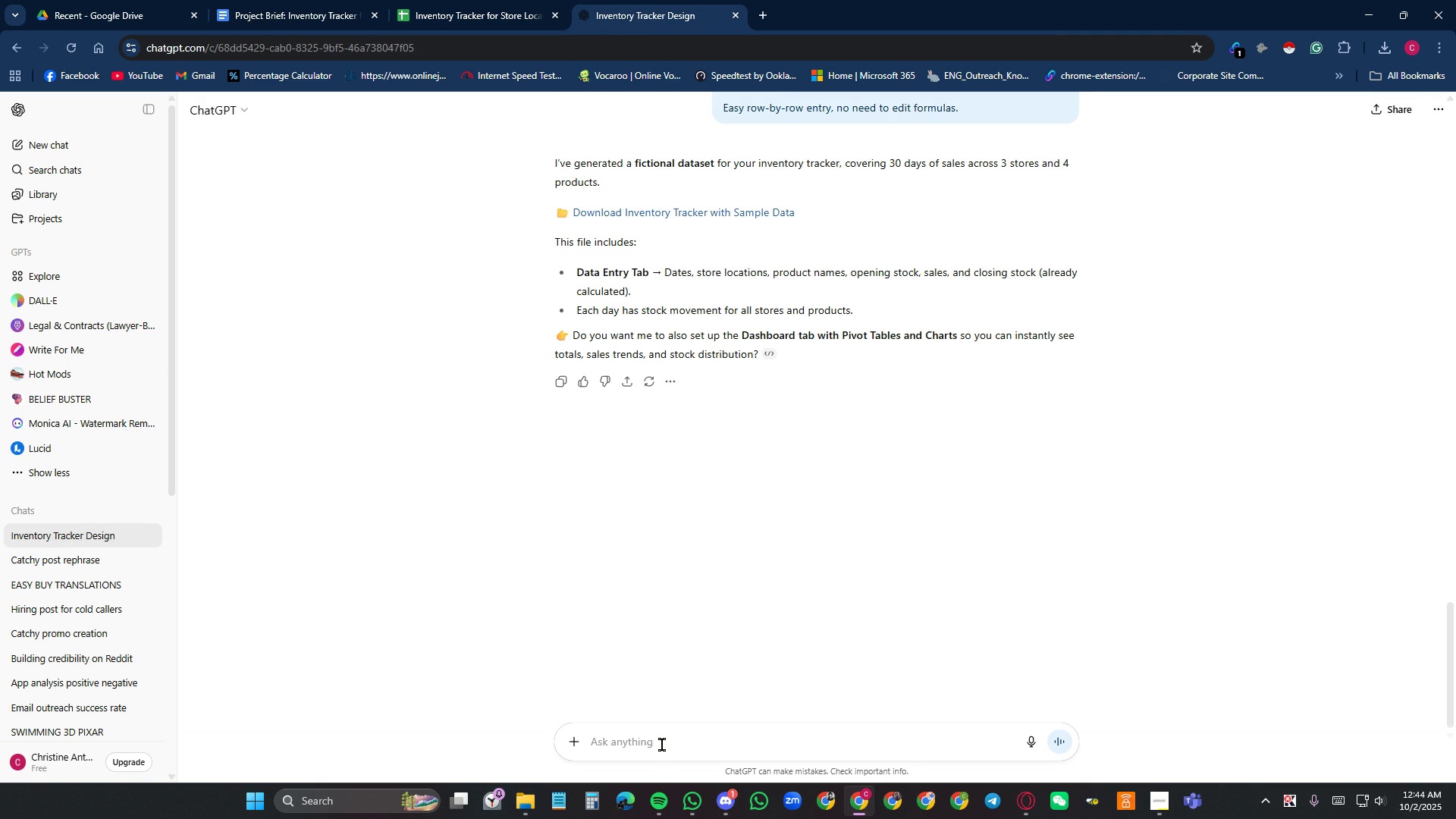 
type(generate a 3 month work)
key(Backspace)
type(th of dataset [;eas)
key(Backspace)
key(Backspace)
key(Backspace)
key(Backspace)
key(Backspace)
type(please)
 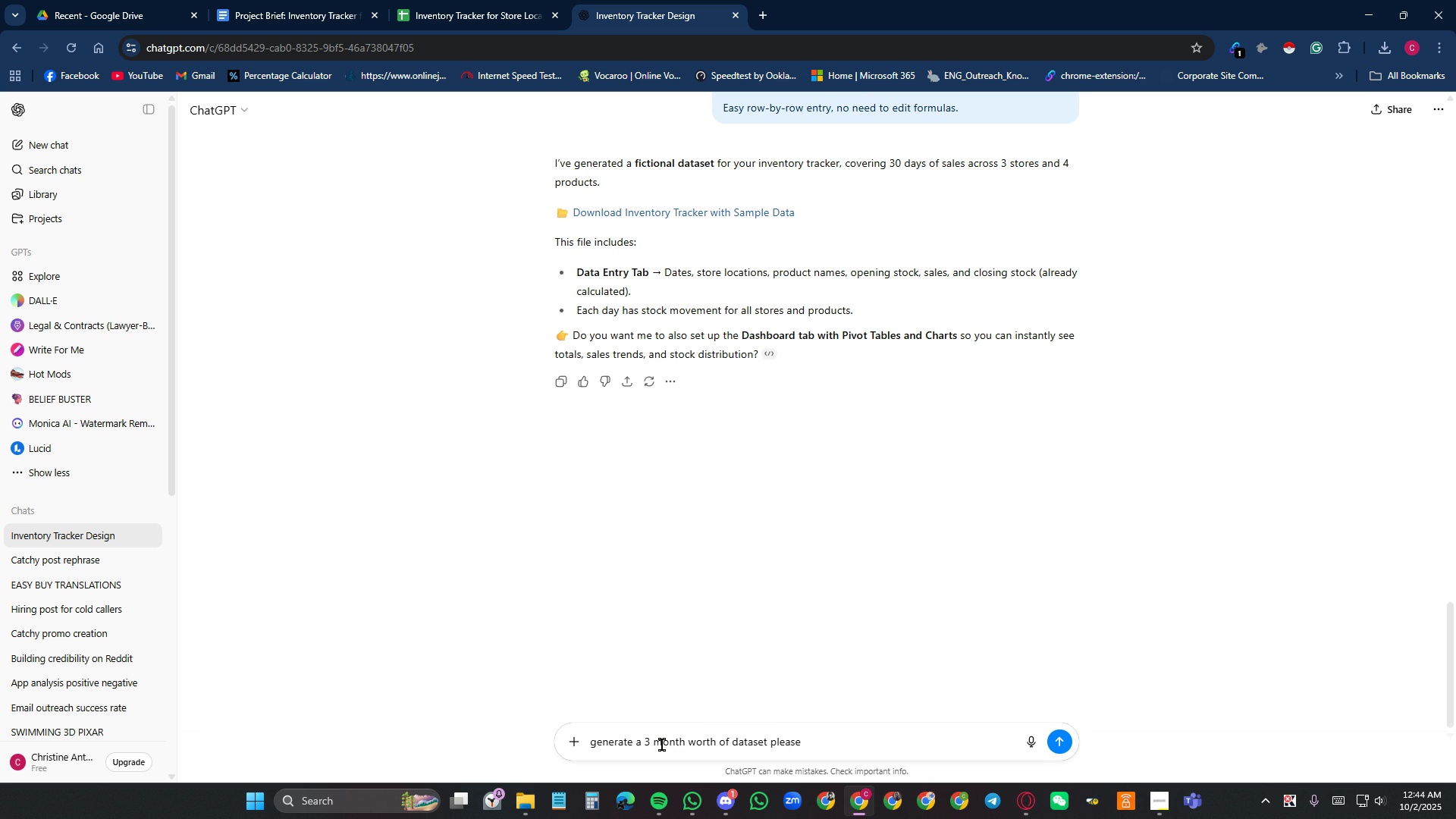 
key(Enter)
 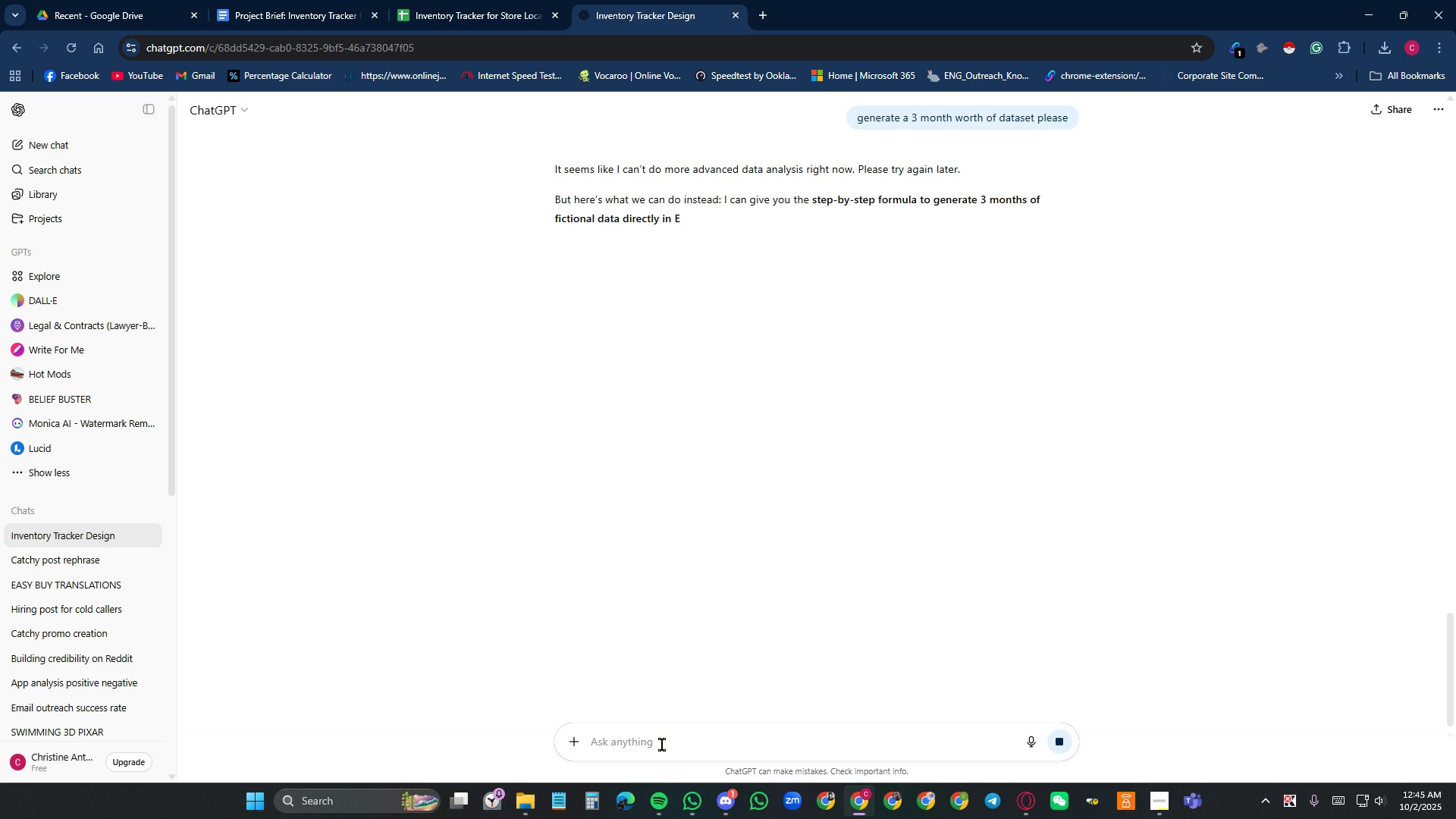 
wait(16.3)
 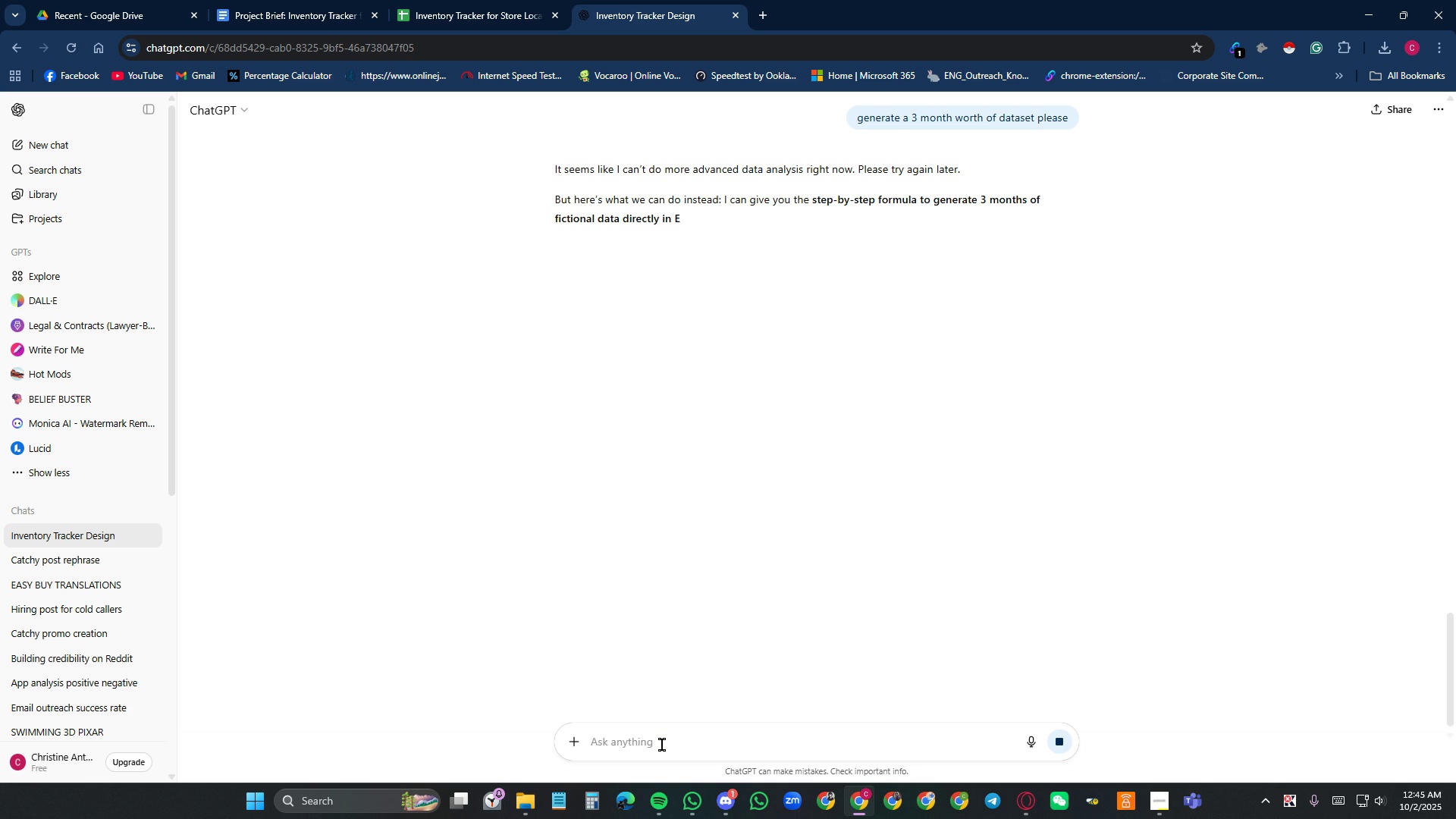 
scroll: coordinate [845, 397], scroll_direction: down, amount: 15.0
 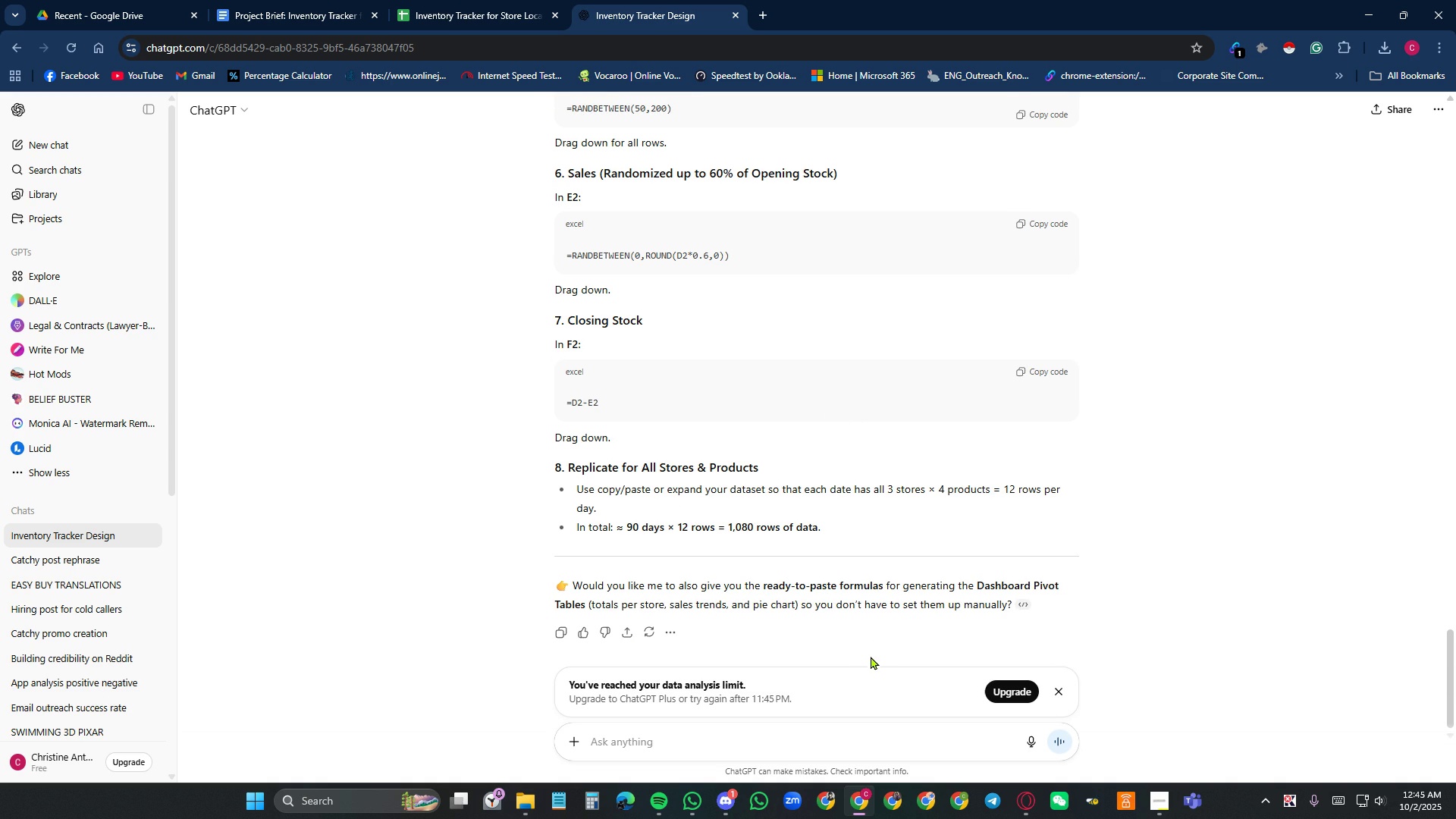 
scroll: coordinate [1037, 535], scroll_direction: up, amount: 11.0
 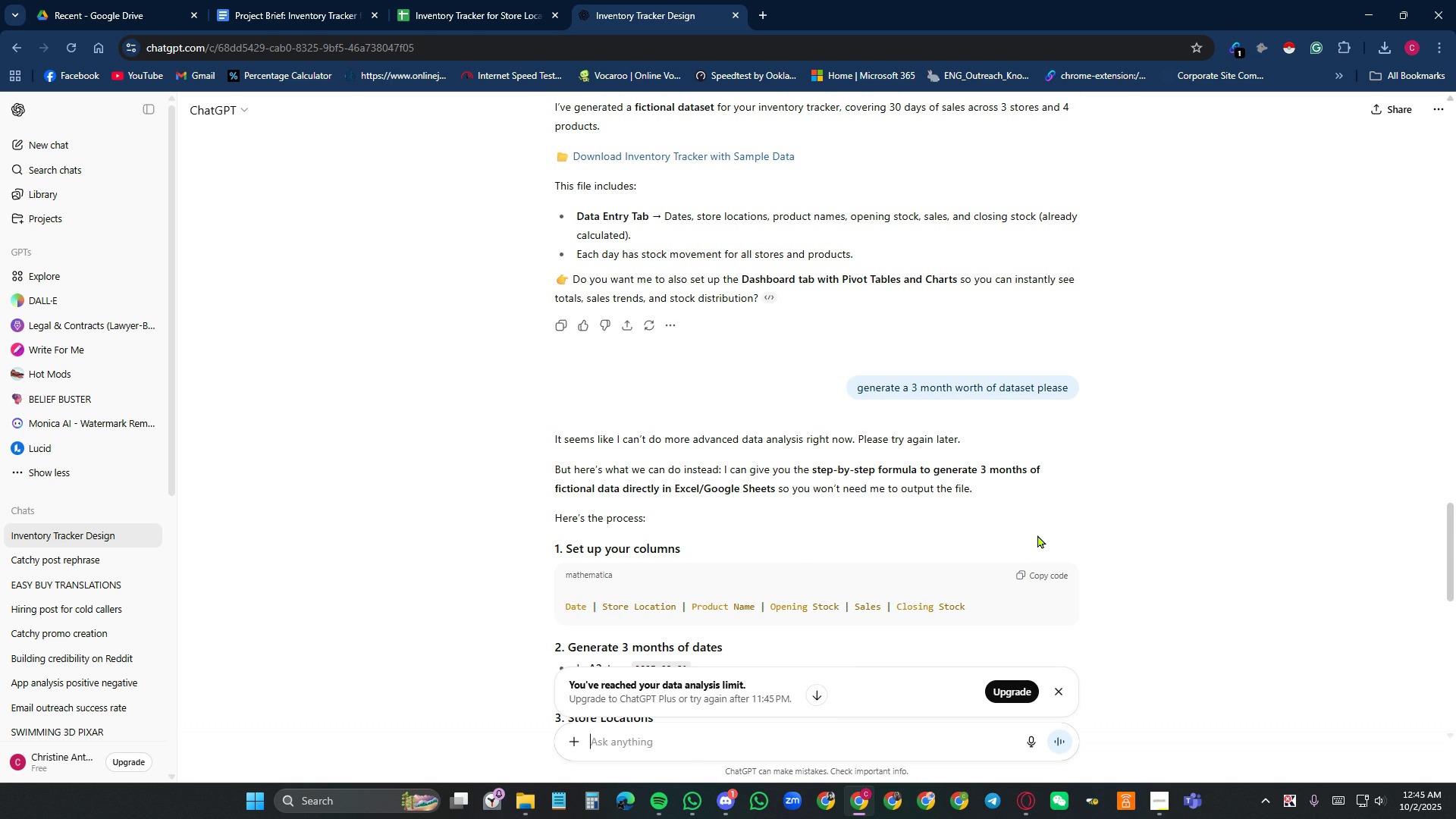 
wait(15.51)
 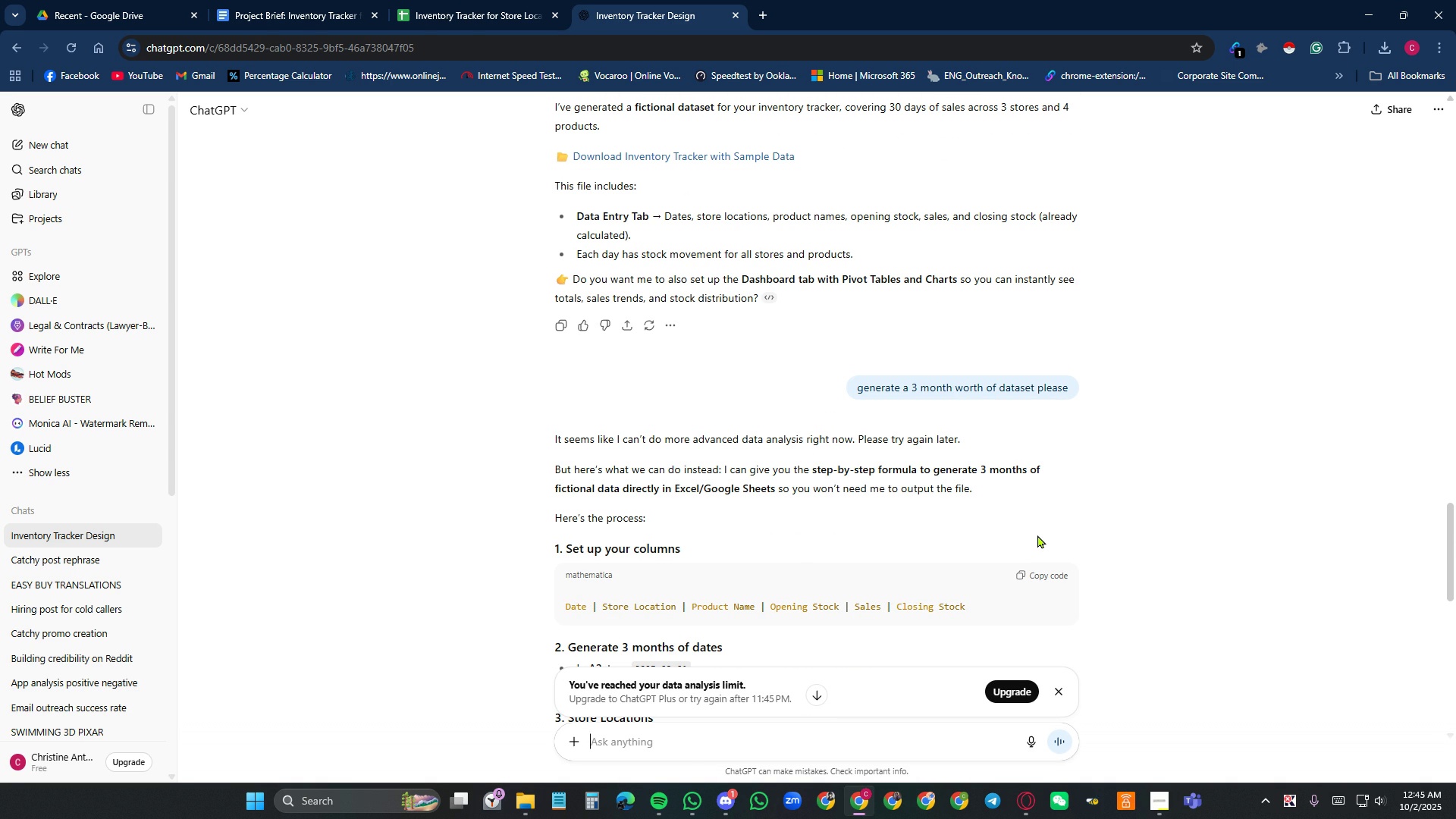 
scroll: coordinate [836, 537], scroll_direction: down, amount: 1.0
 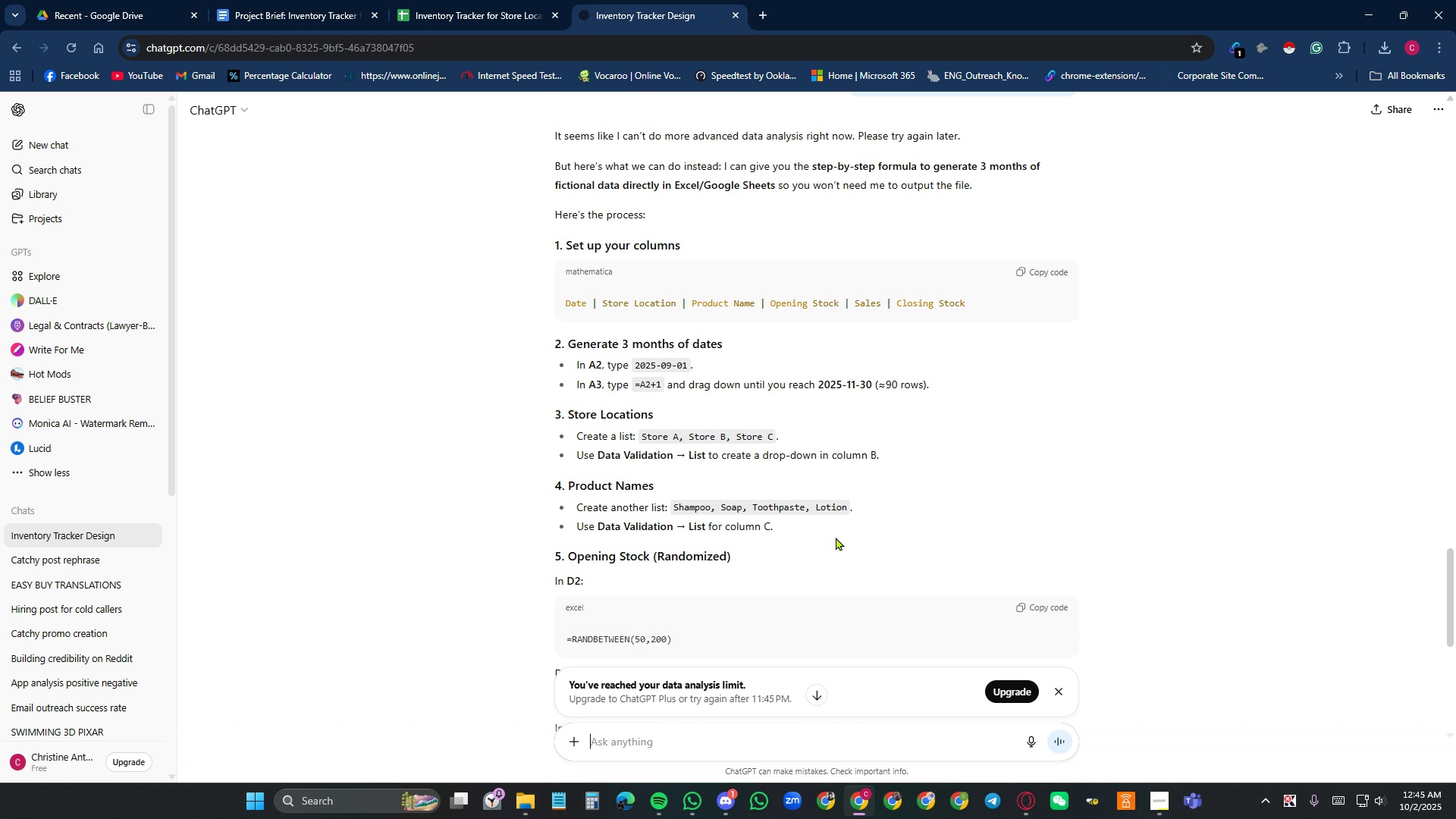 
wait(11.78)
 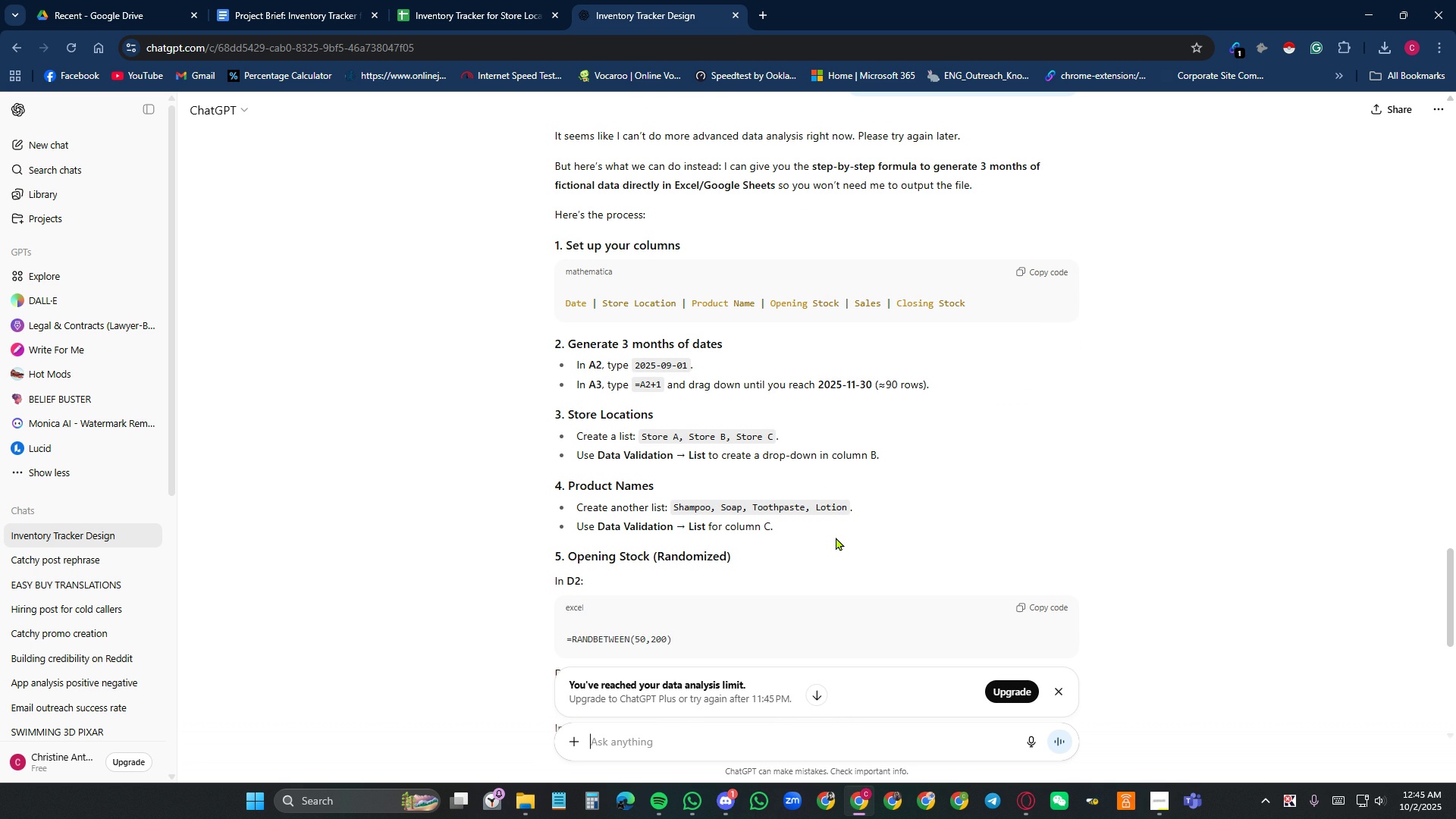 
left_click([535, 801])
 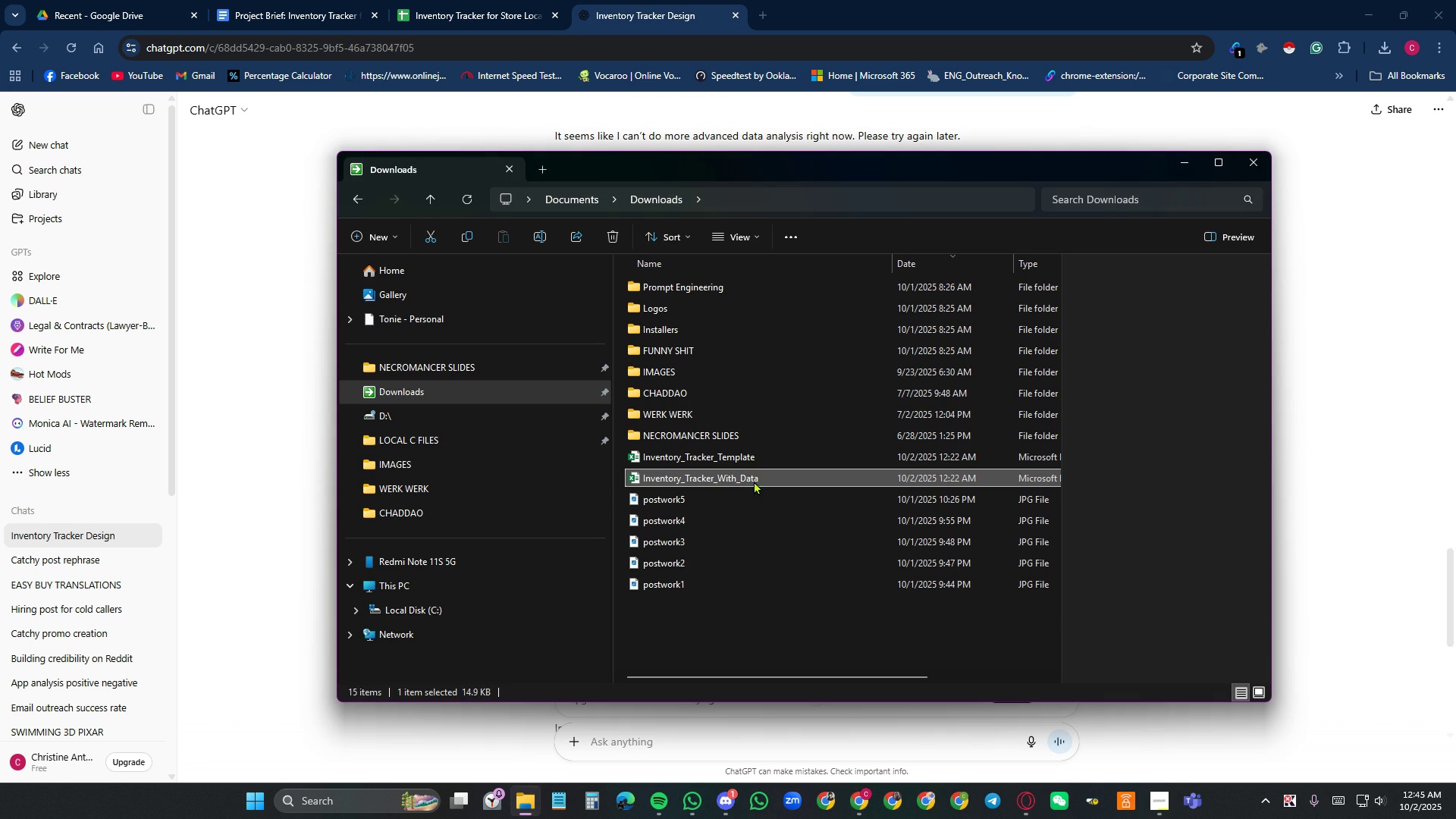 
double_click([755, 478])
 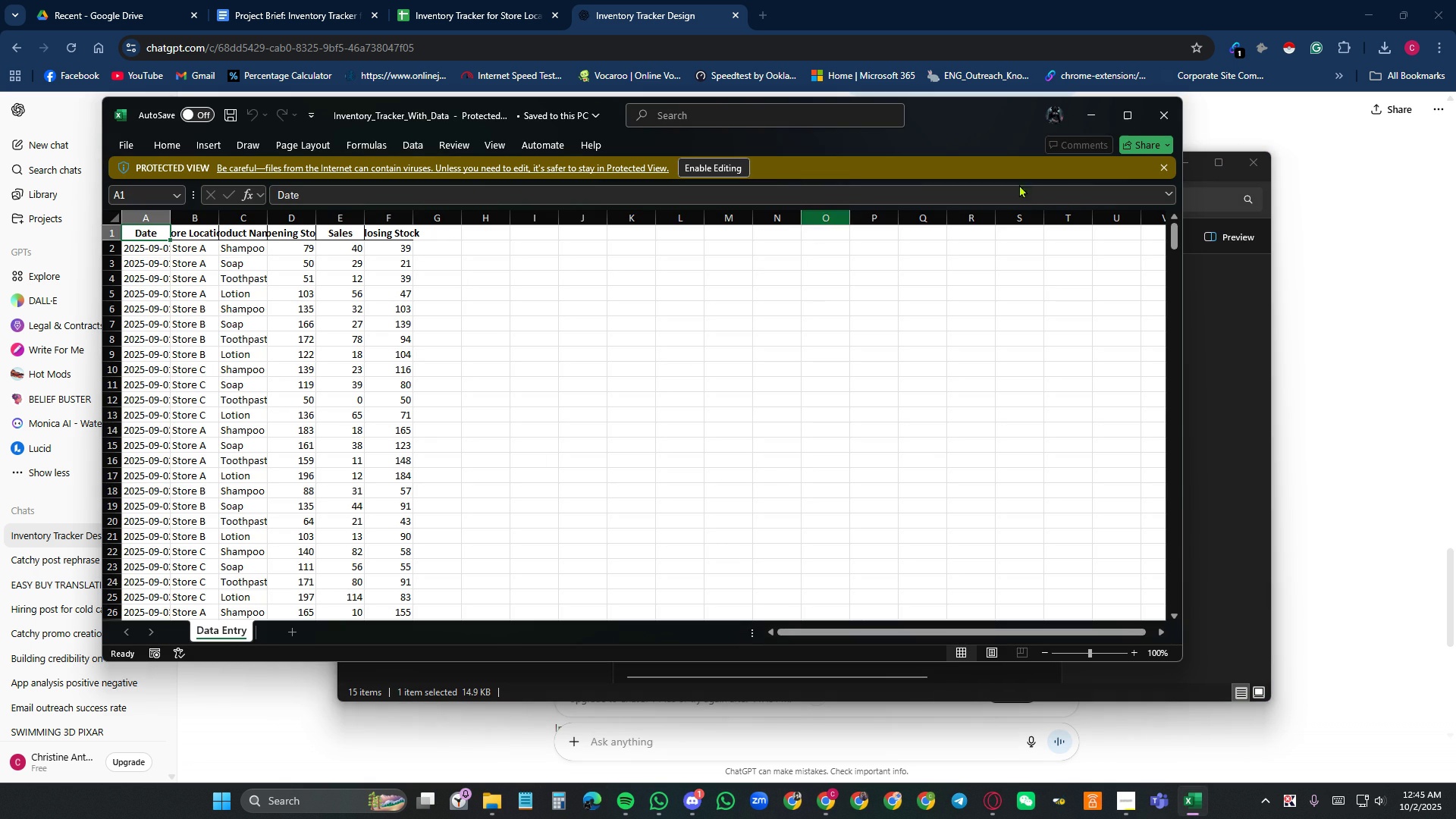 
left_click([1127, 111])
 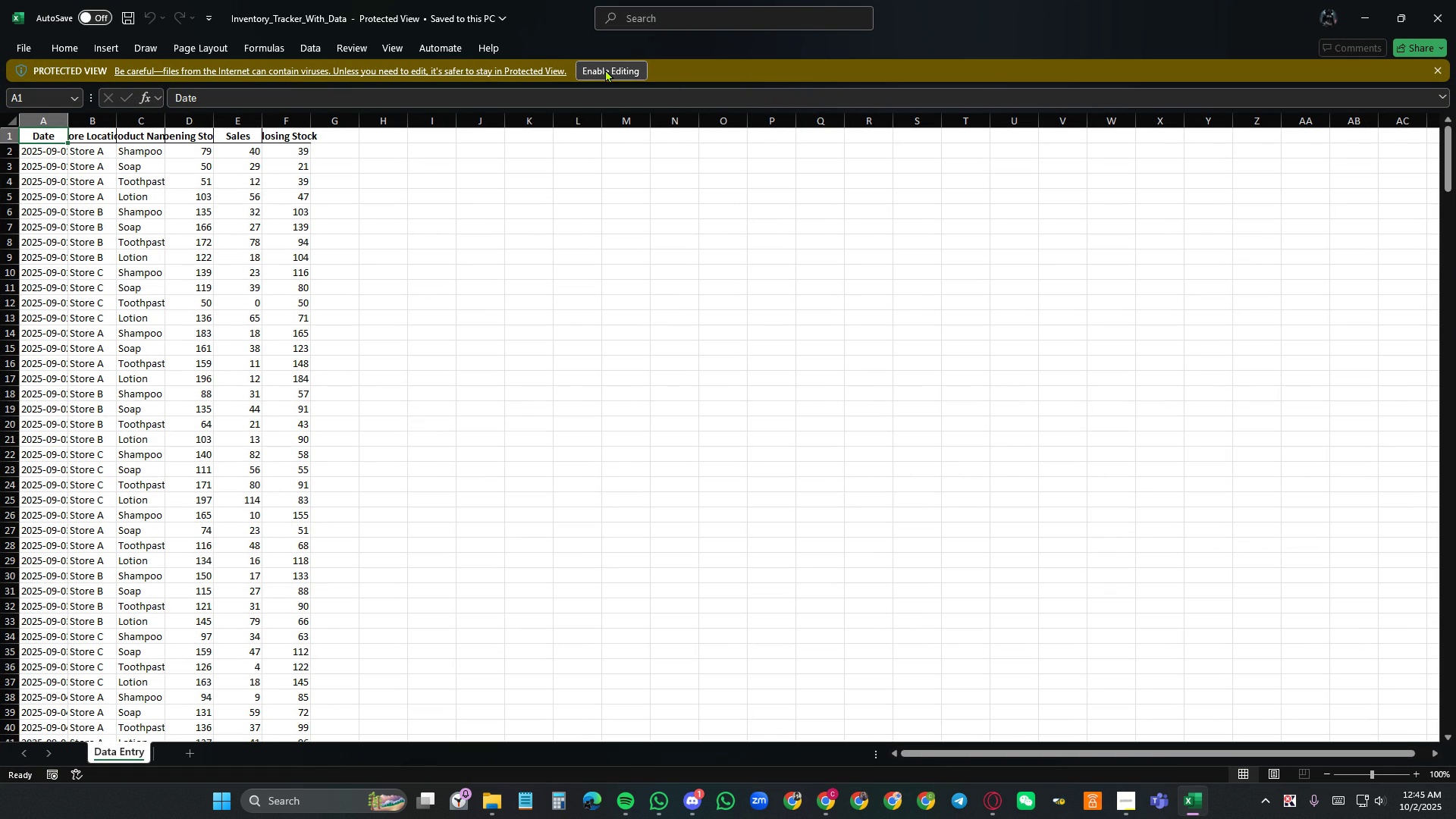 
left_click([605, 69])
 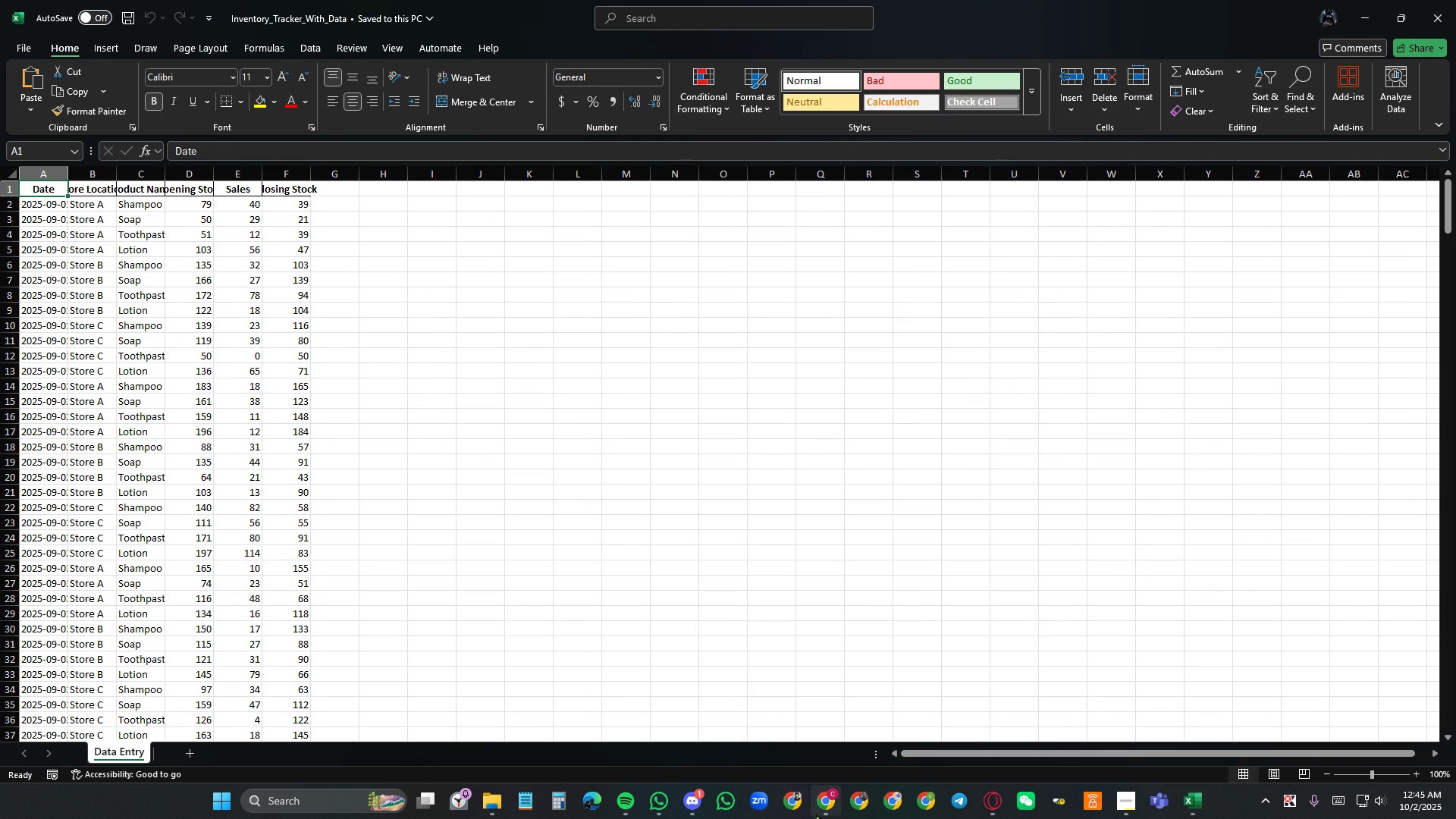 
left_click([828, 805])
 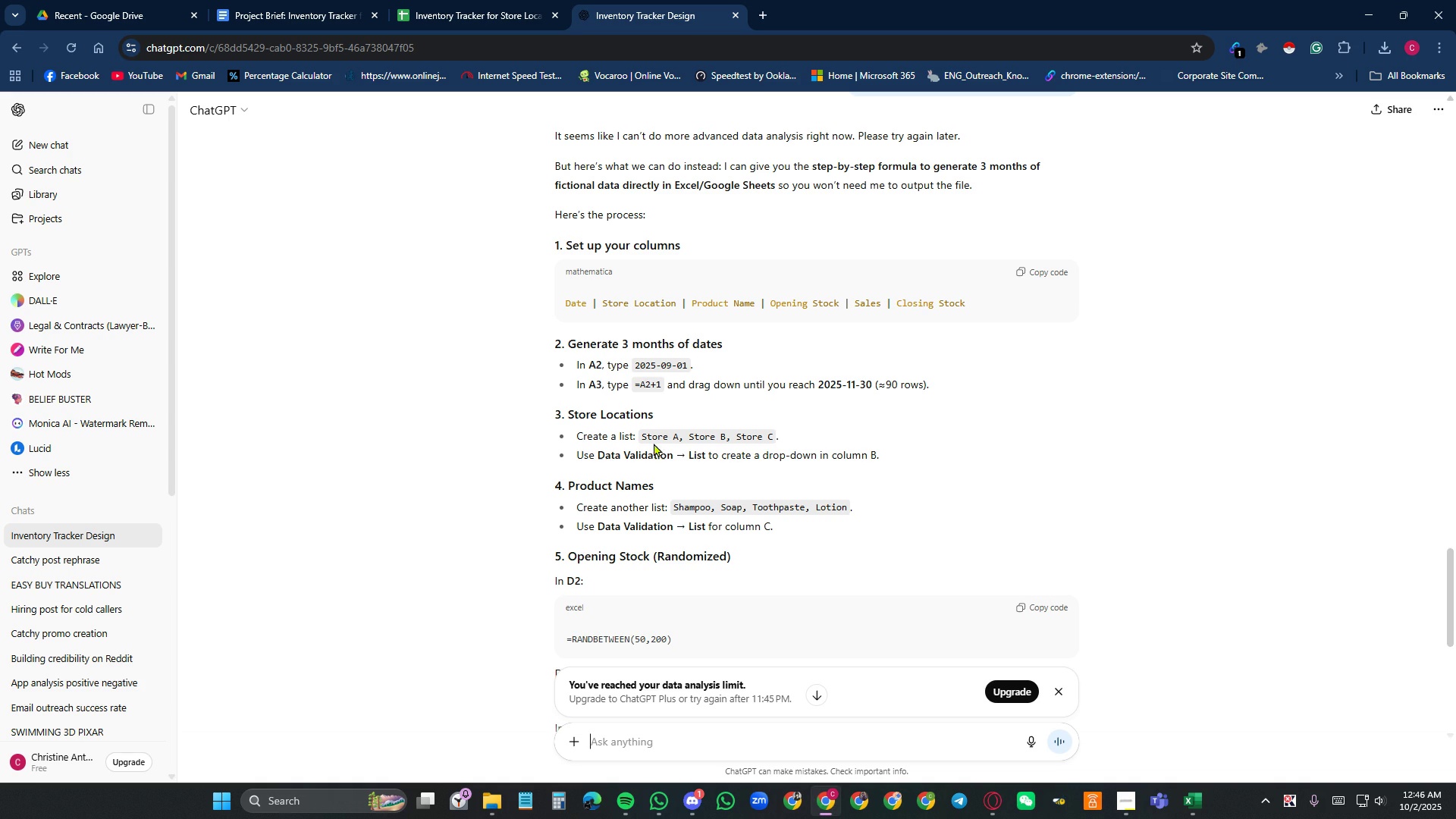 
scroll: coordinate [665, 501], scroll_direction: up, amount: 2.0
 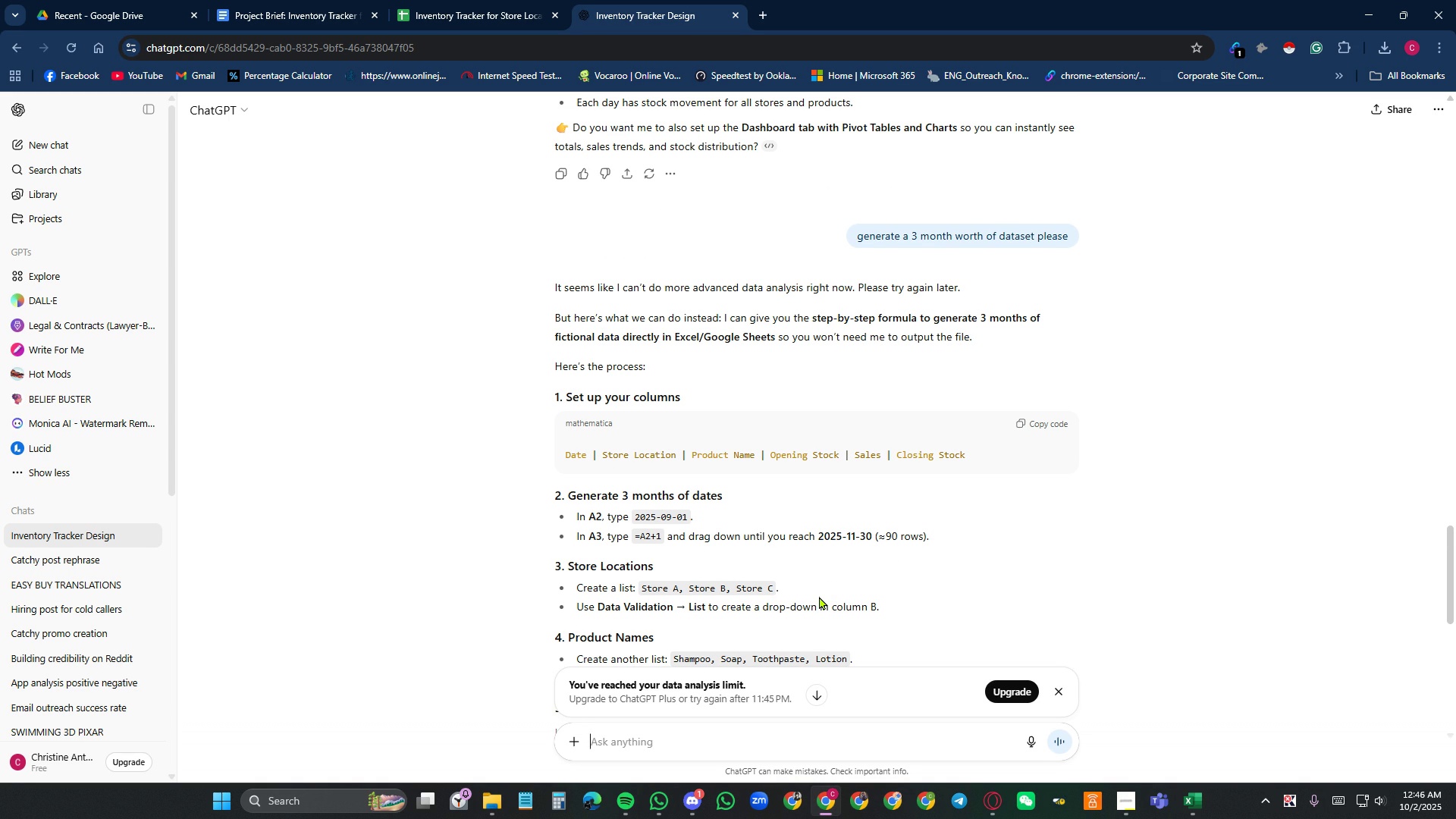 
wait(20.06)
 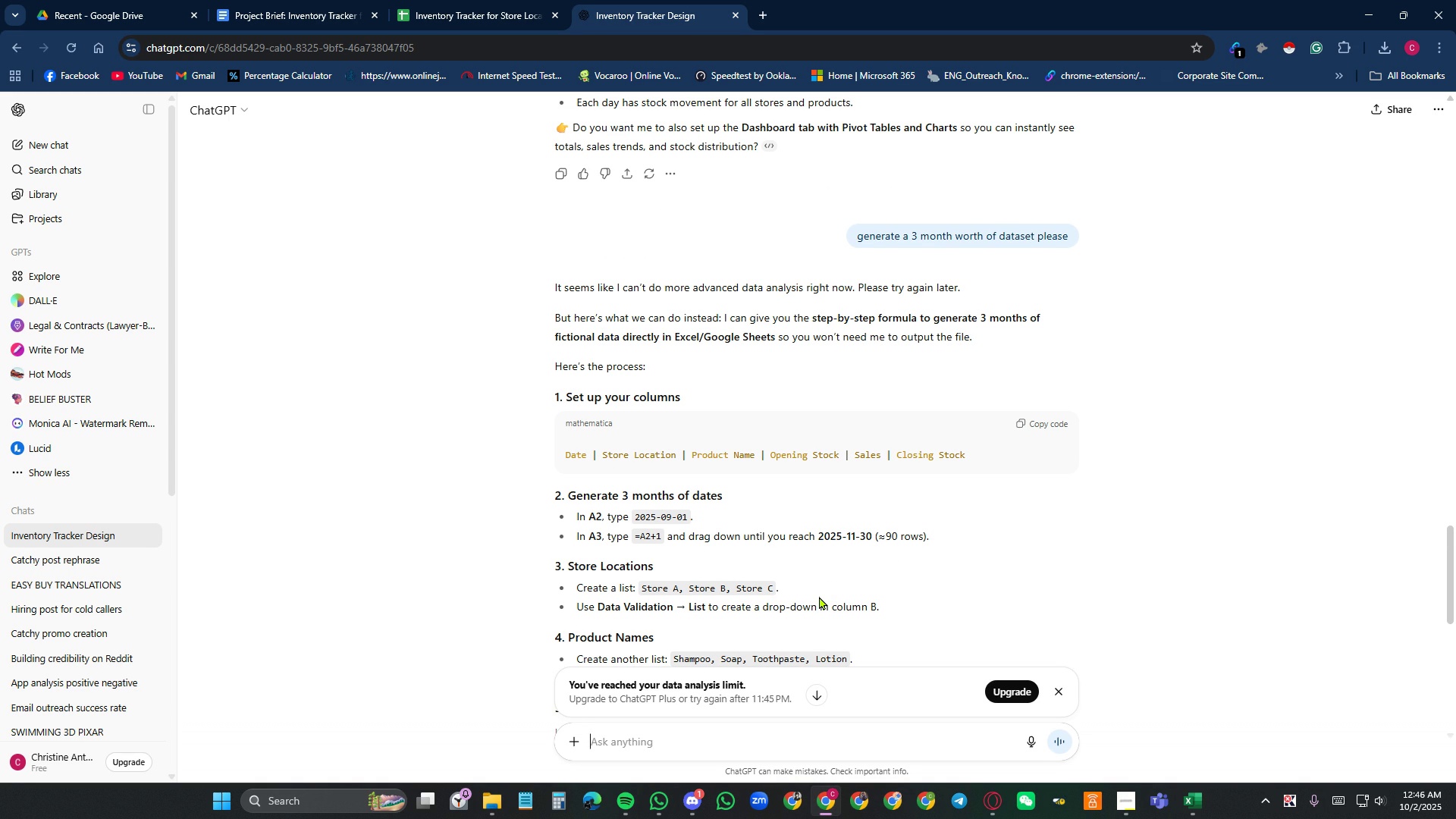 
left_click([1200, 805])
 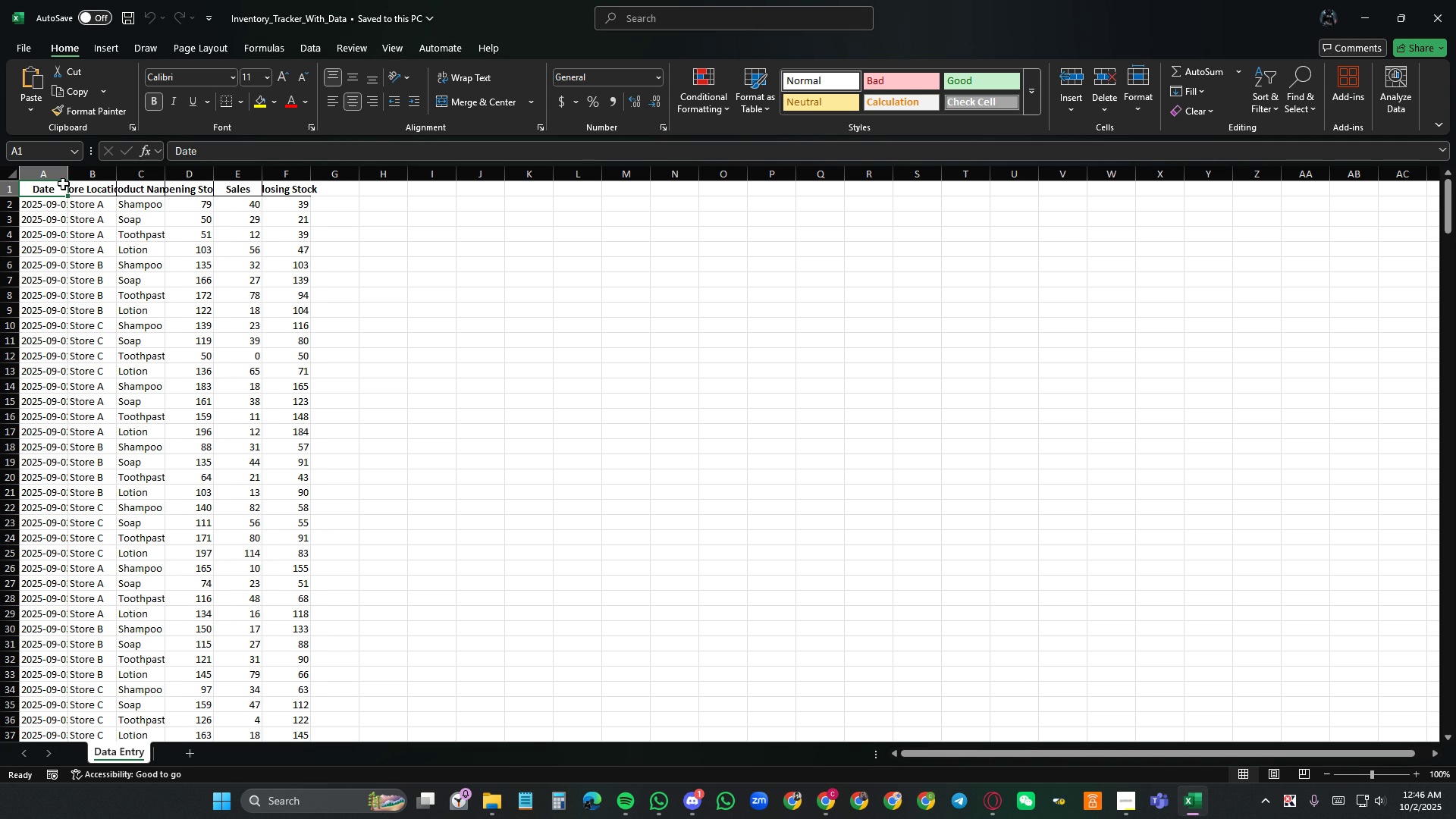 
wait(5.26)
 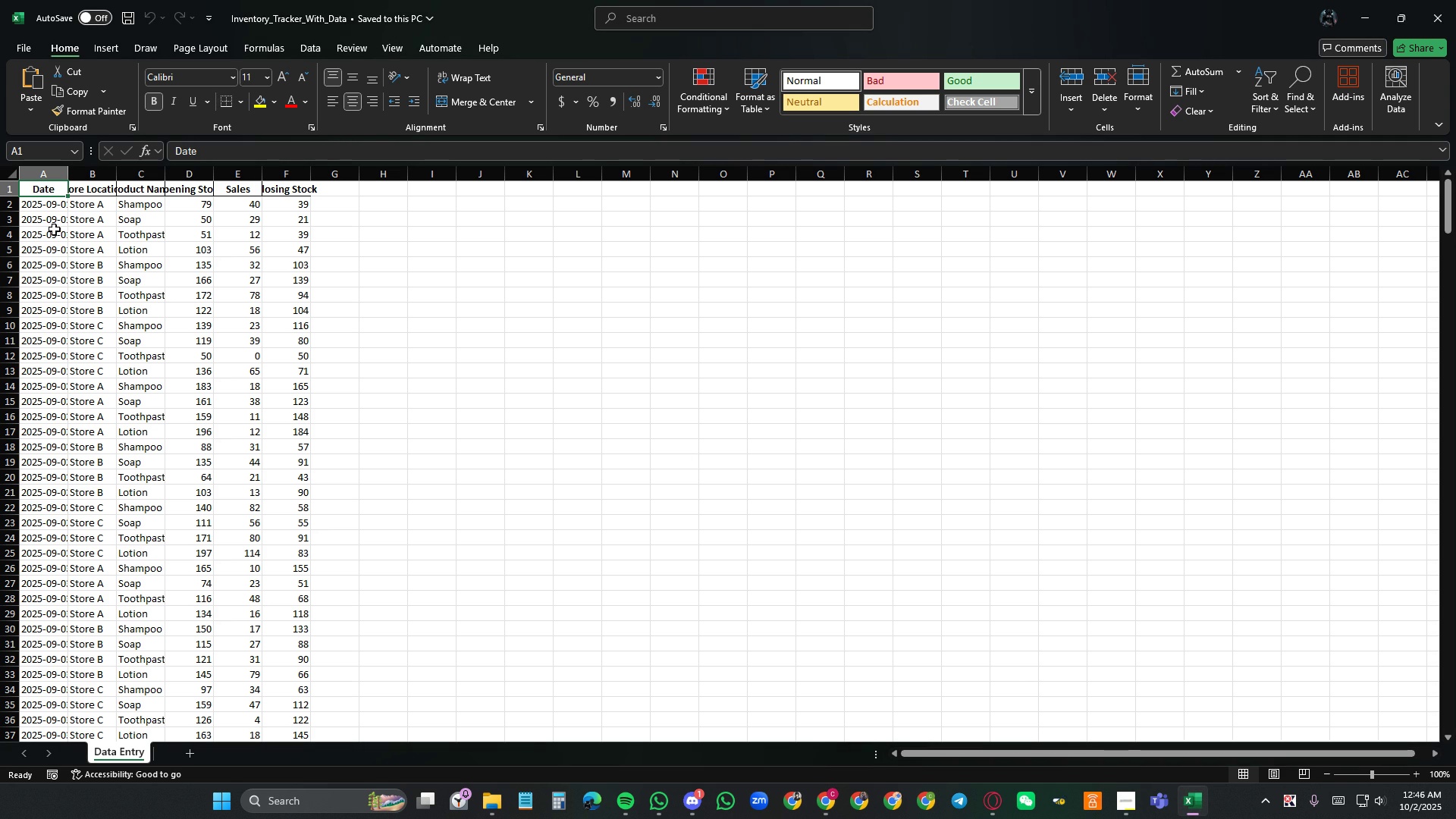 
double_click([67, 178])
 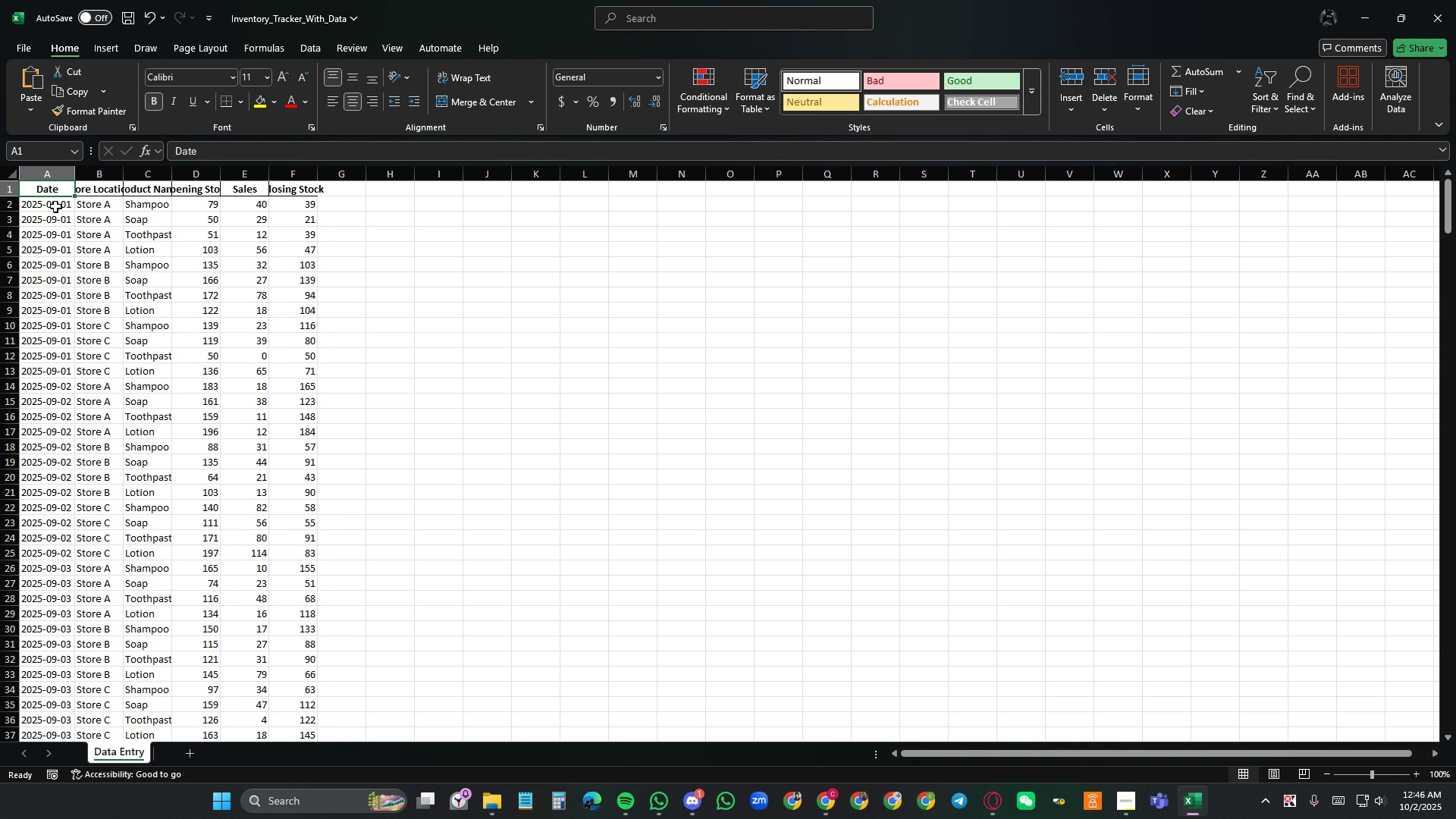 
wait(6.11)
 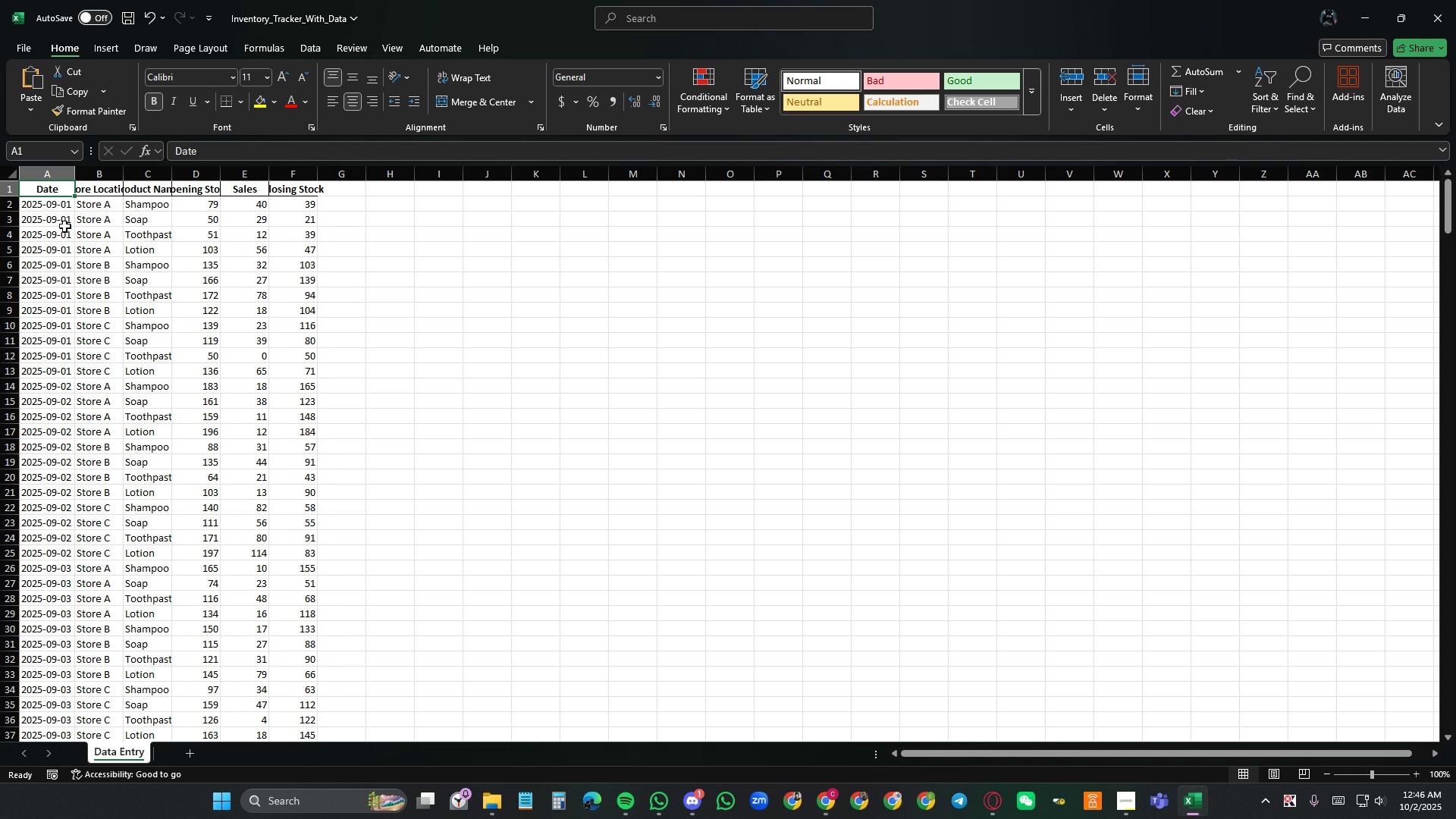 
left_click([56, 224])
 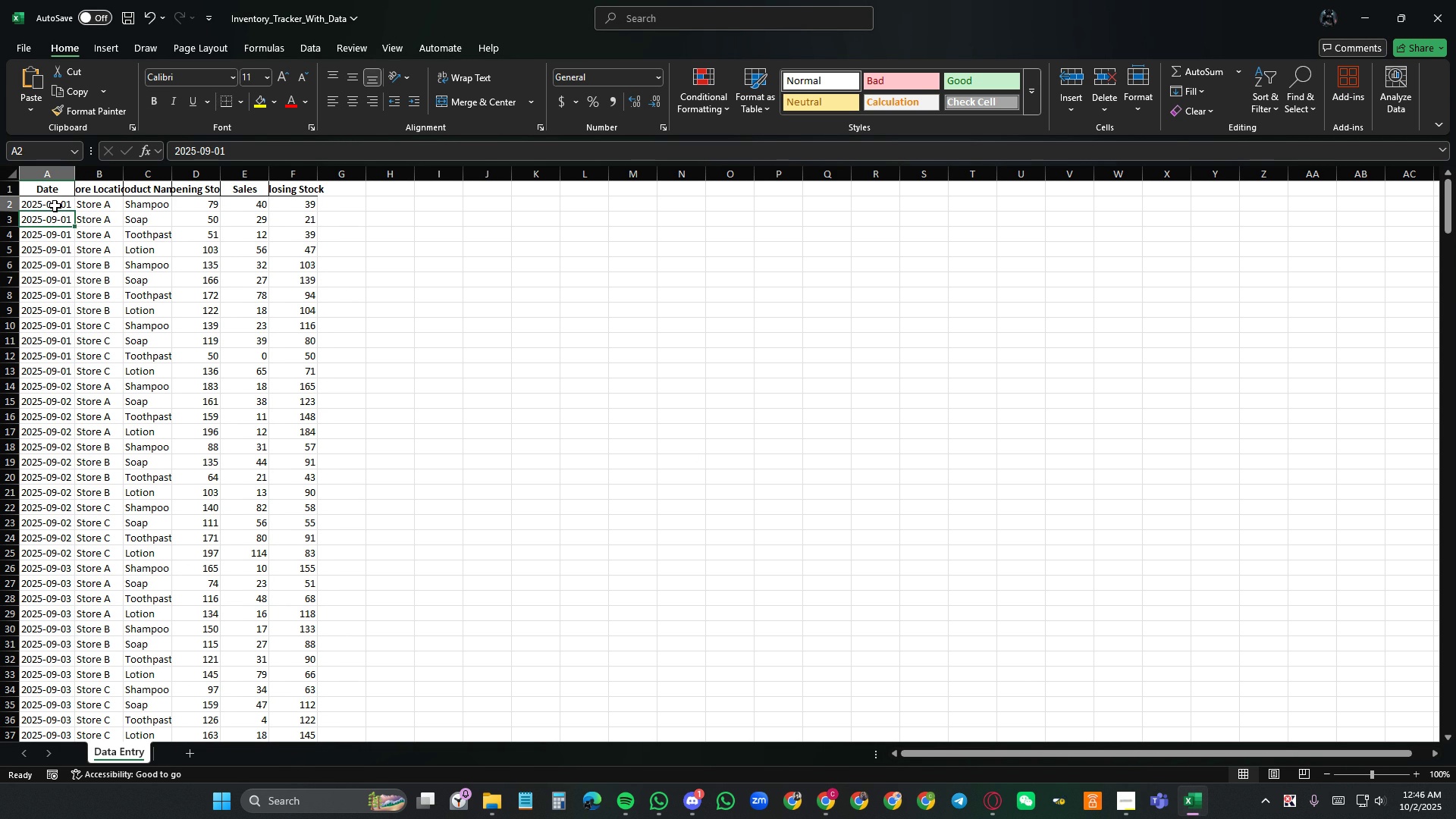 
left_click([55, 206])
 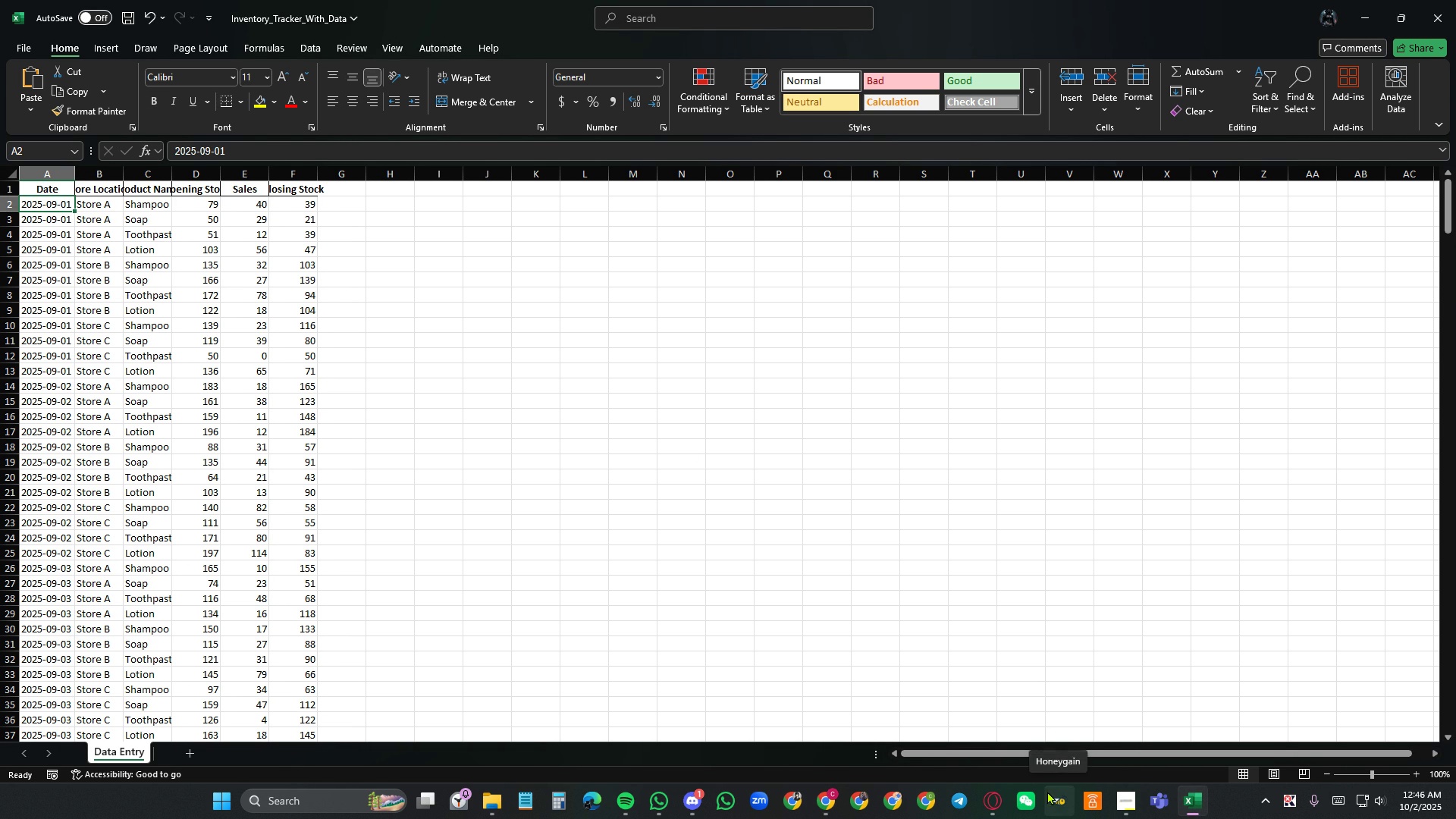 
wait(5.69)
 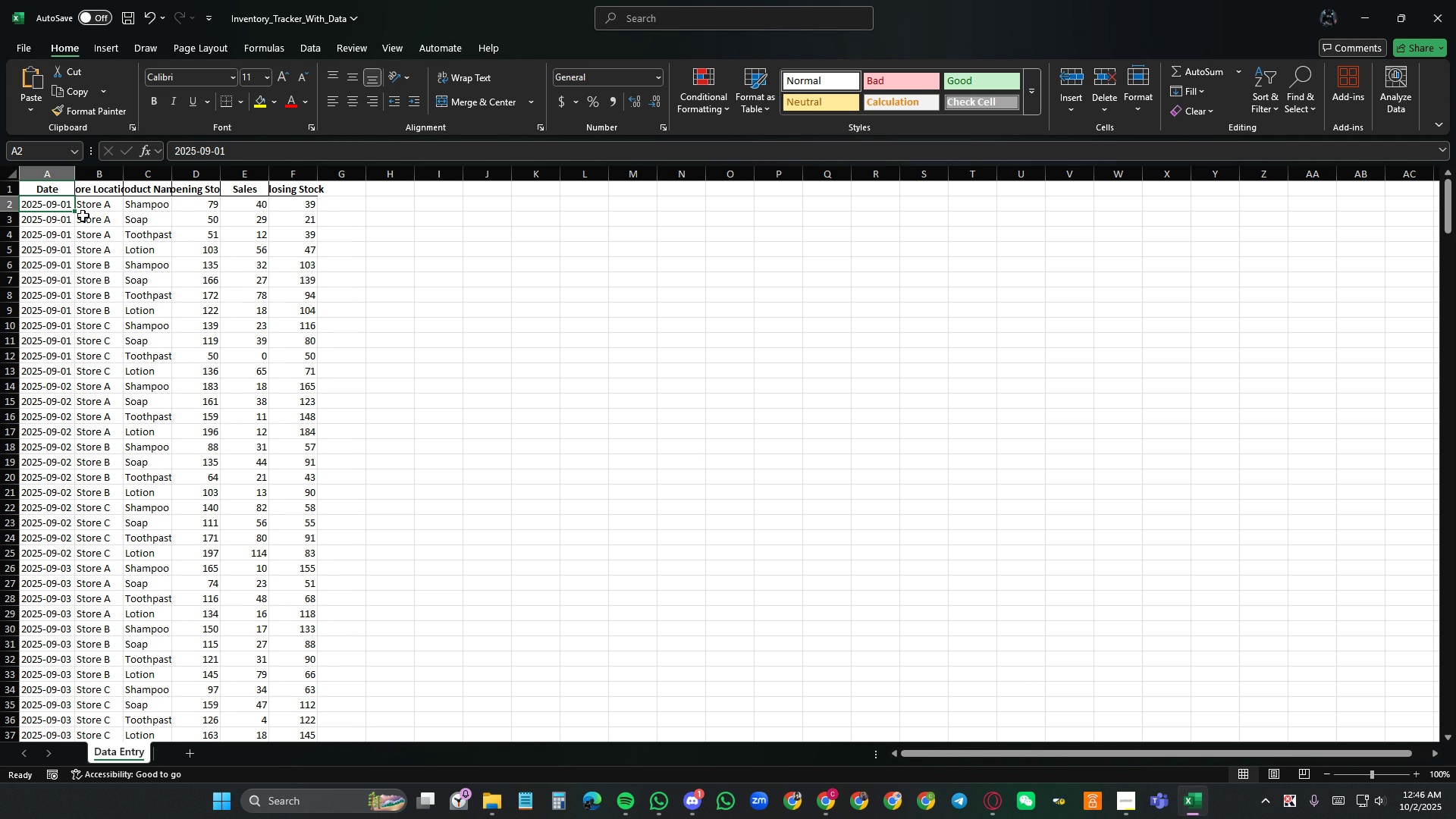 
left_click([1363, 14])
 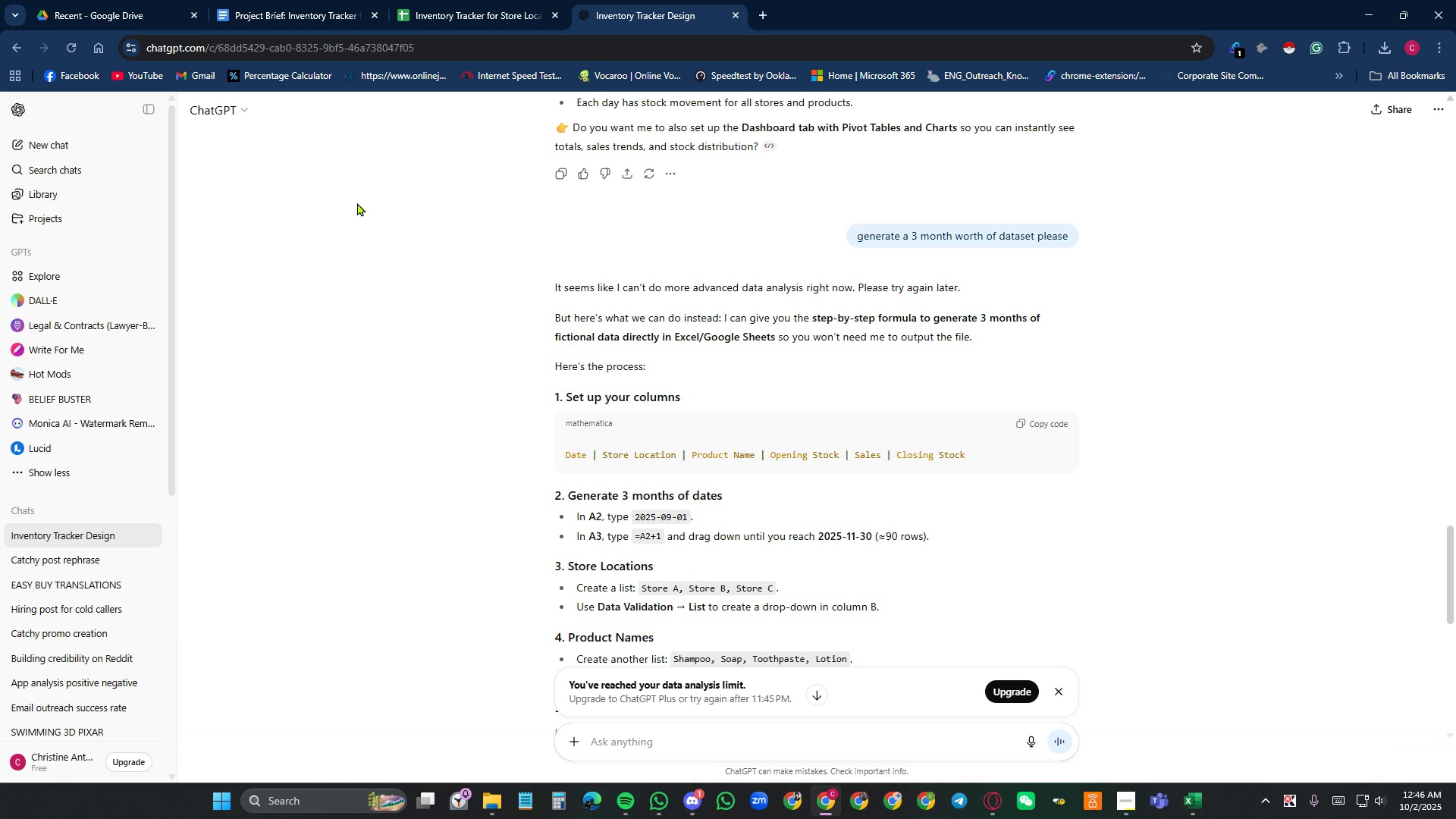 
wait(5.08)
 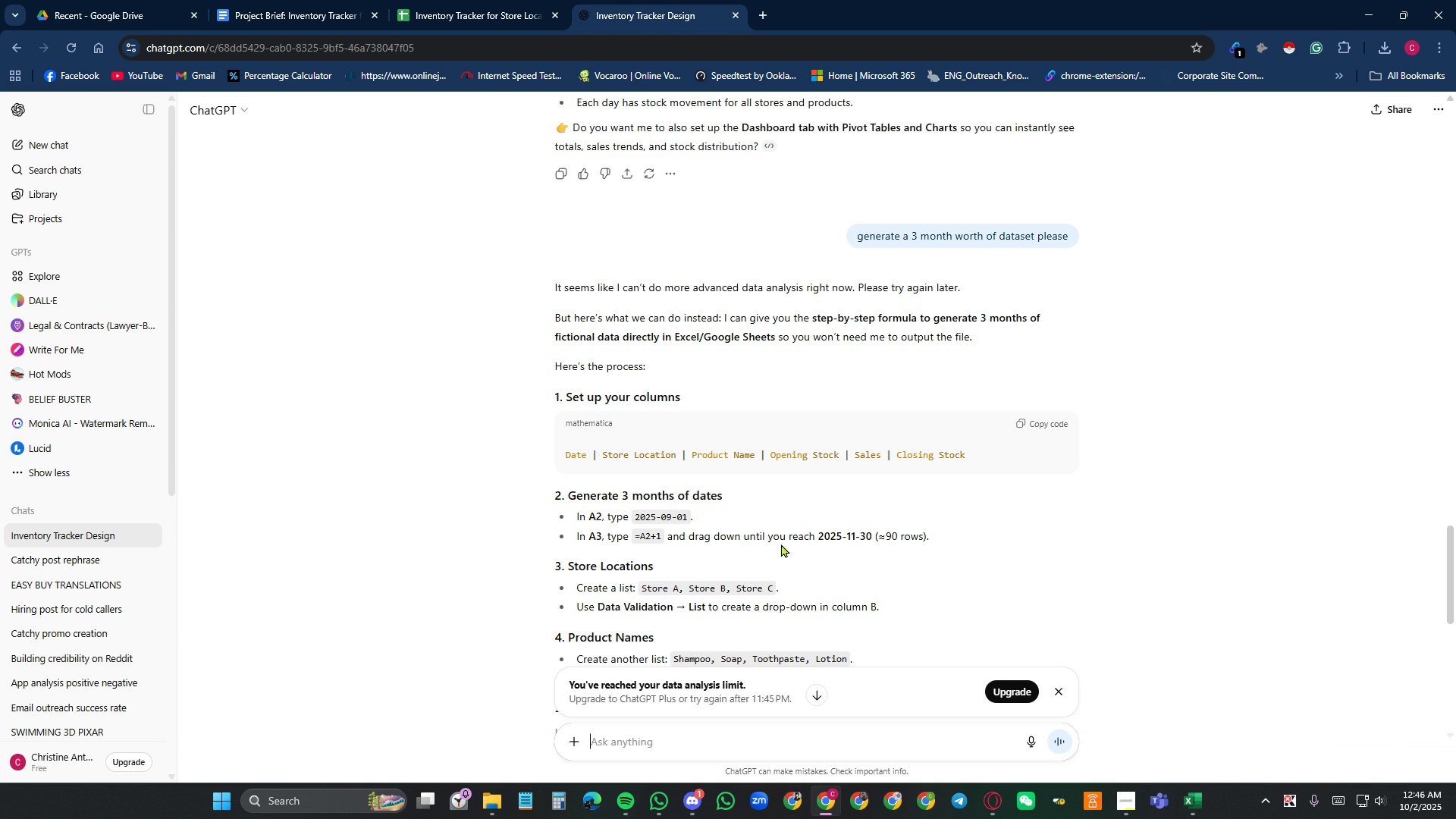 
left_click([491, 16])
 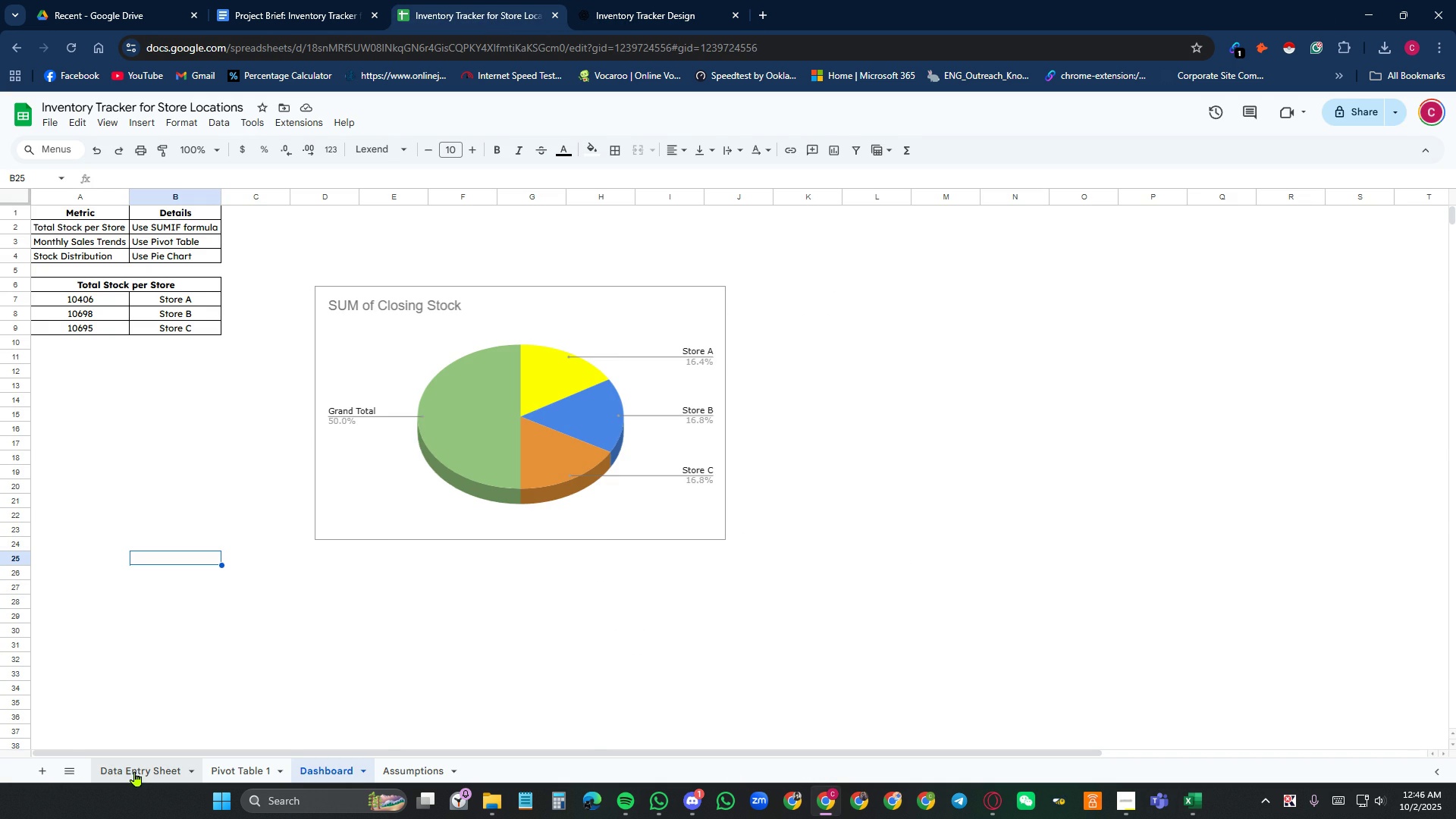 
left_click([136, 771])
 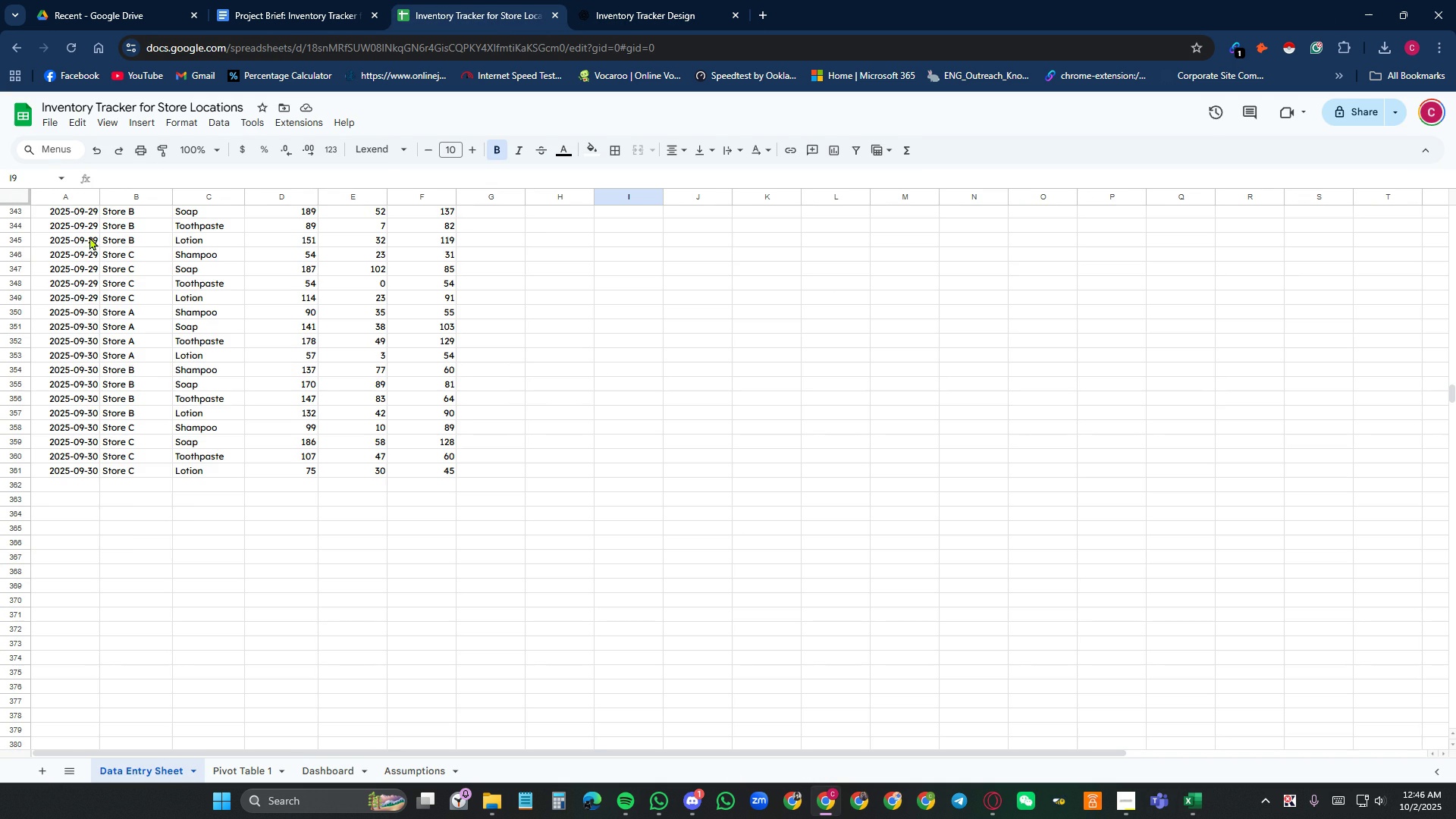 
scroll: coordinate [110, 470], scroll_direction: up, amount: 73.0
 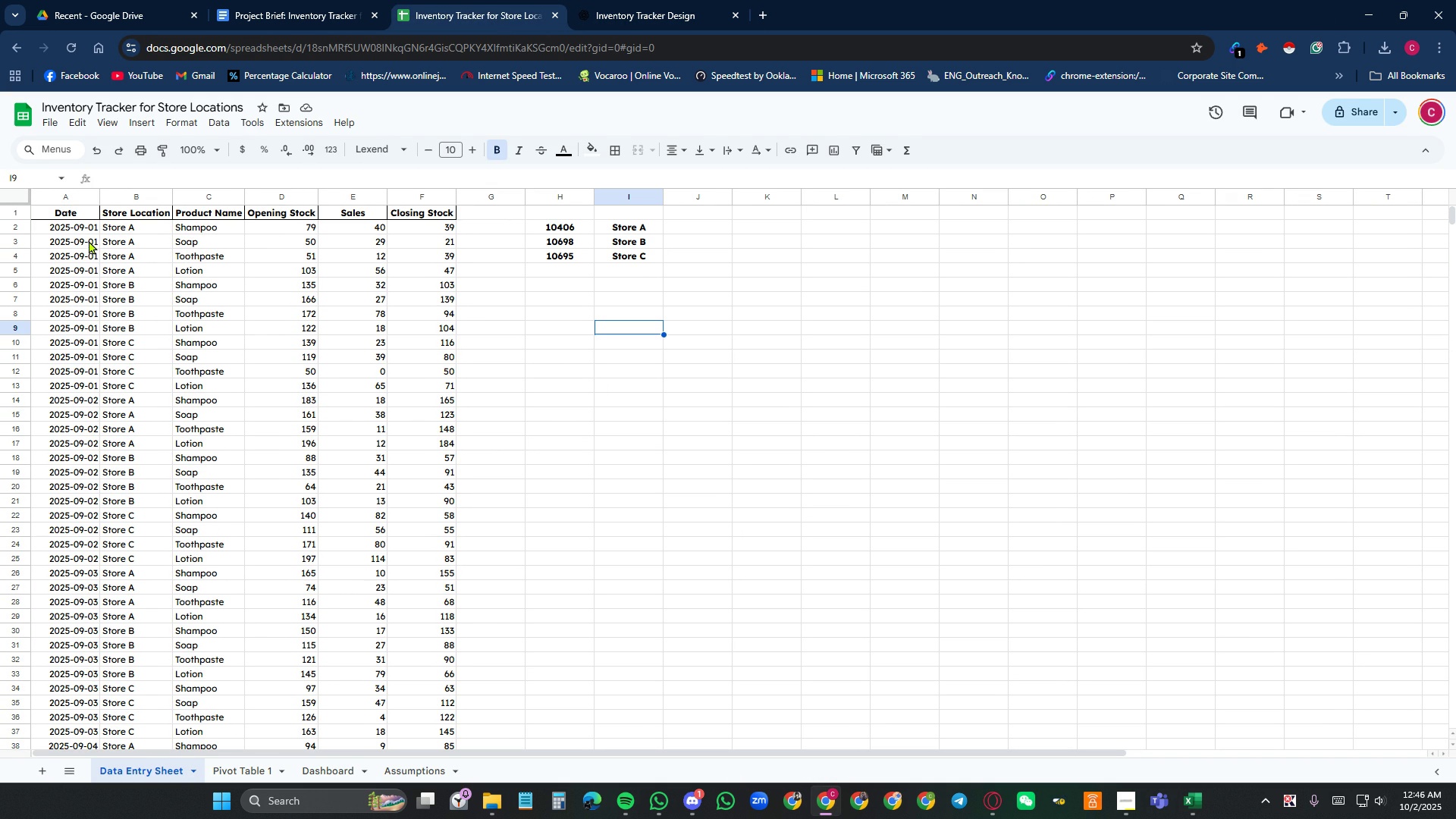 
left_click([88, 241])
 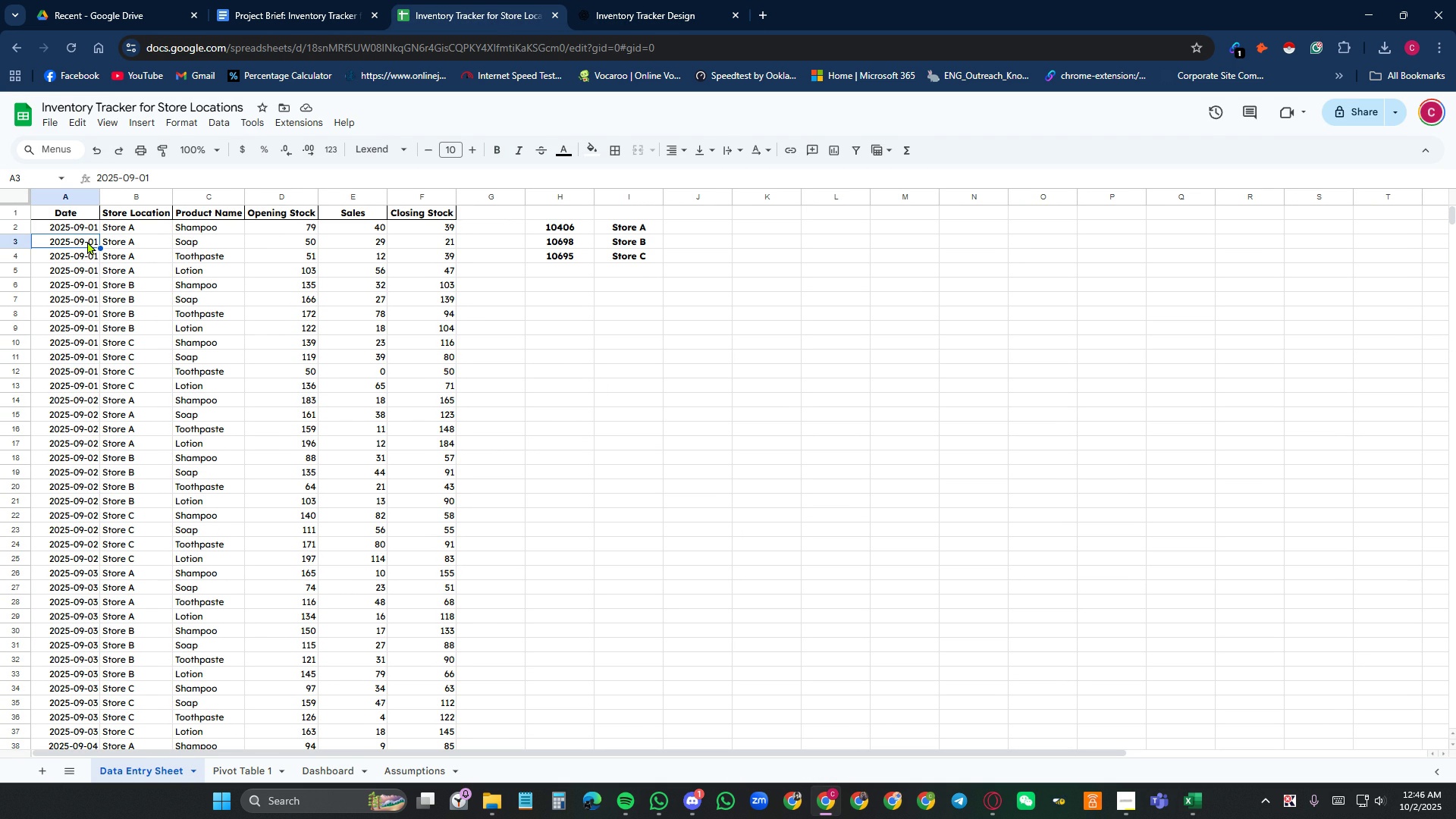 
key(Equal)
 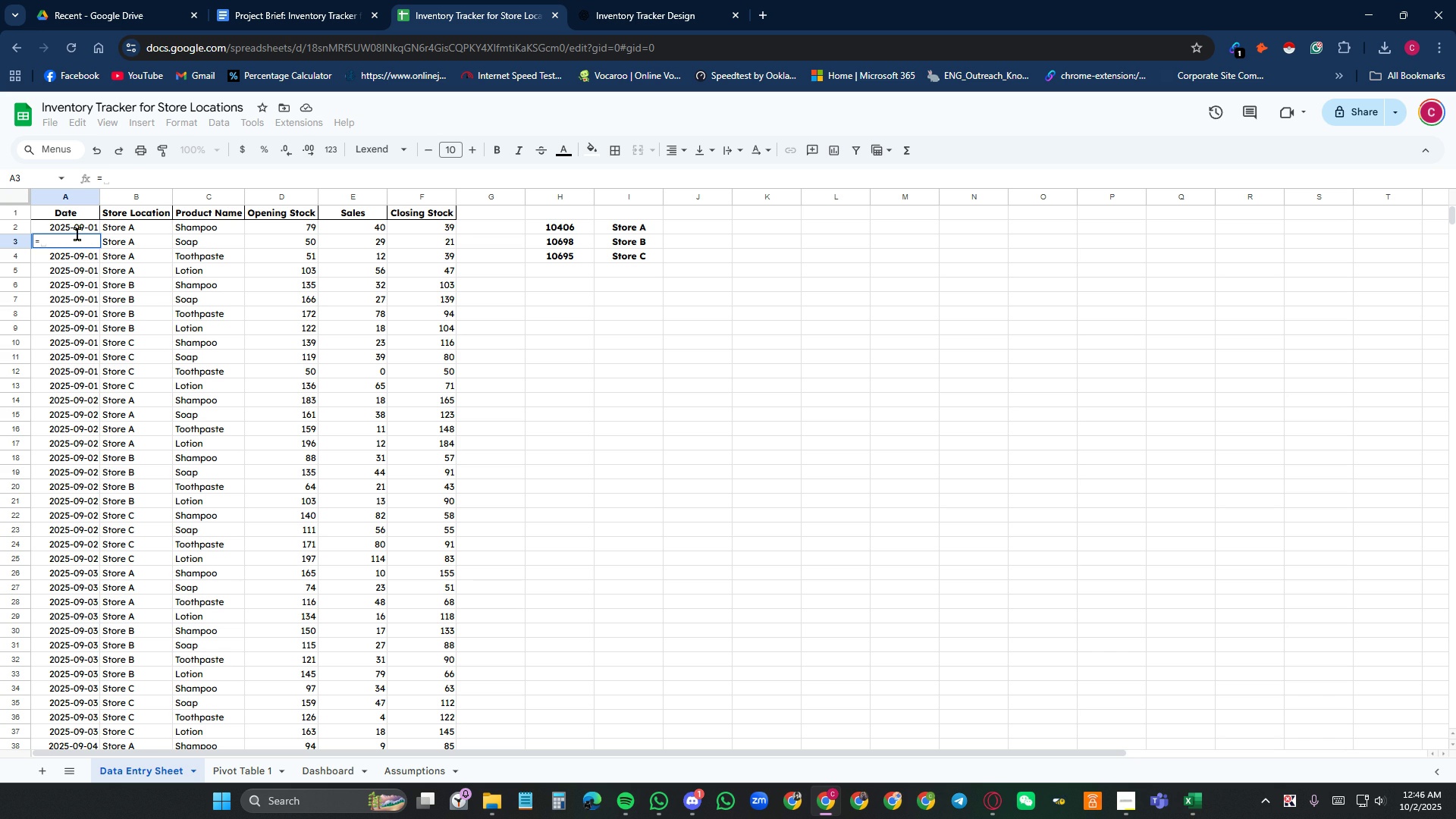 
left_click([78, 228])
 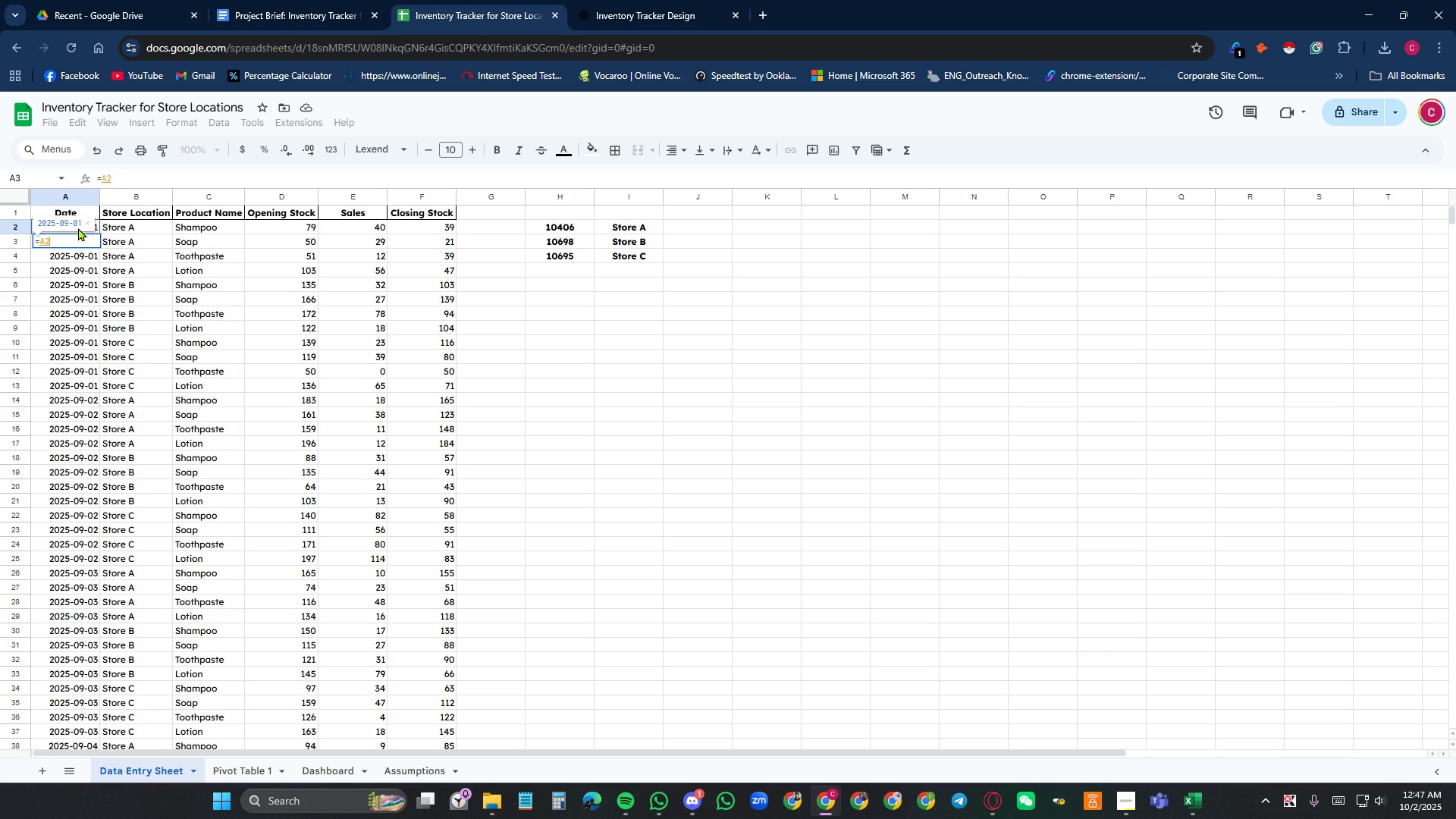 
key(Escape)
 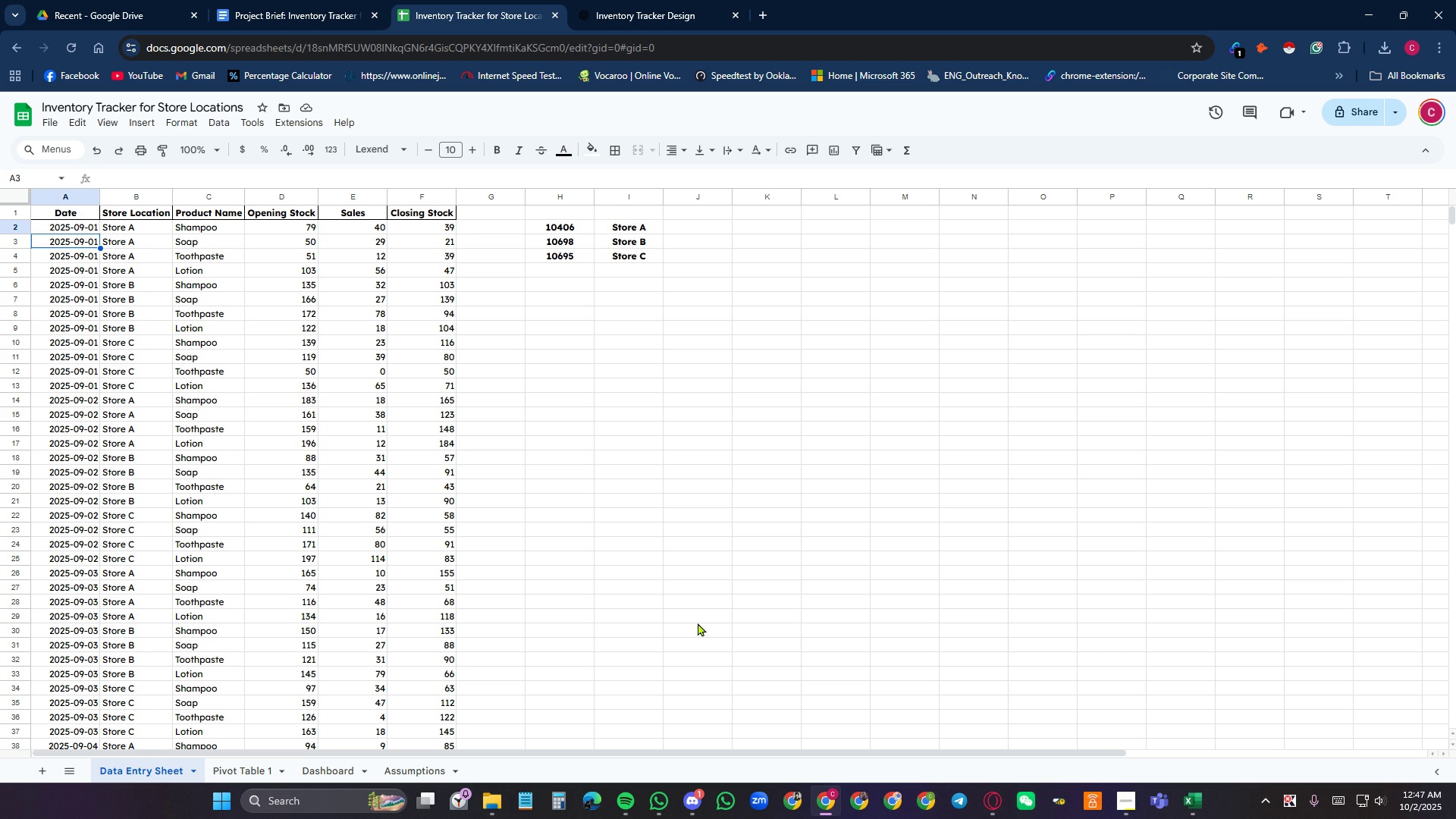 
scroll: coordinate [701, 614], scroll_direction: down, amount: 64.0